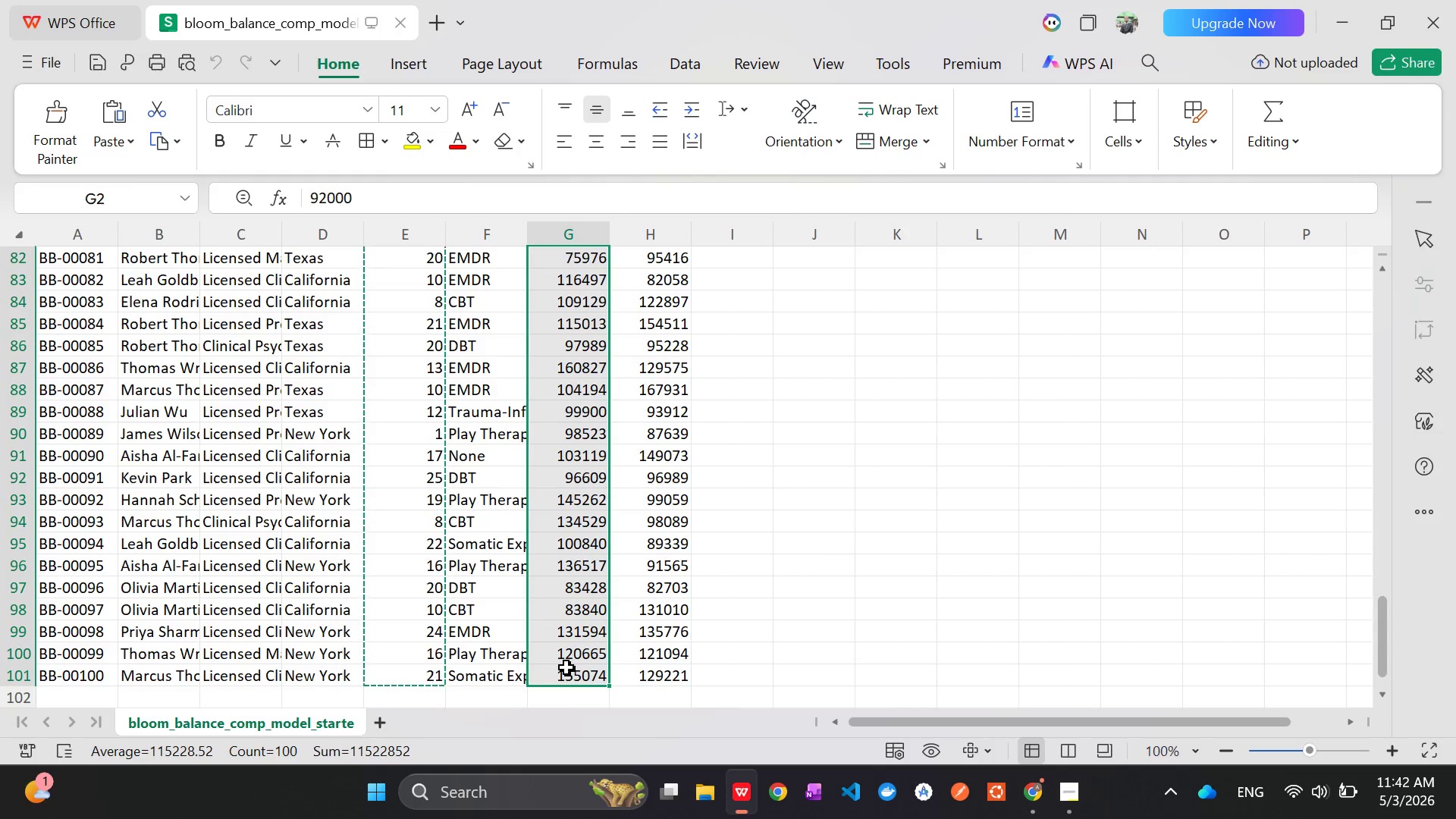 
key(Control+C)
 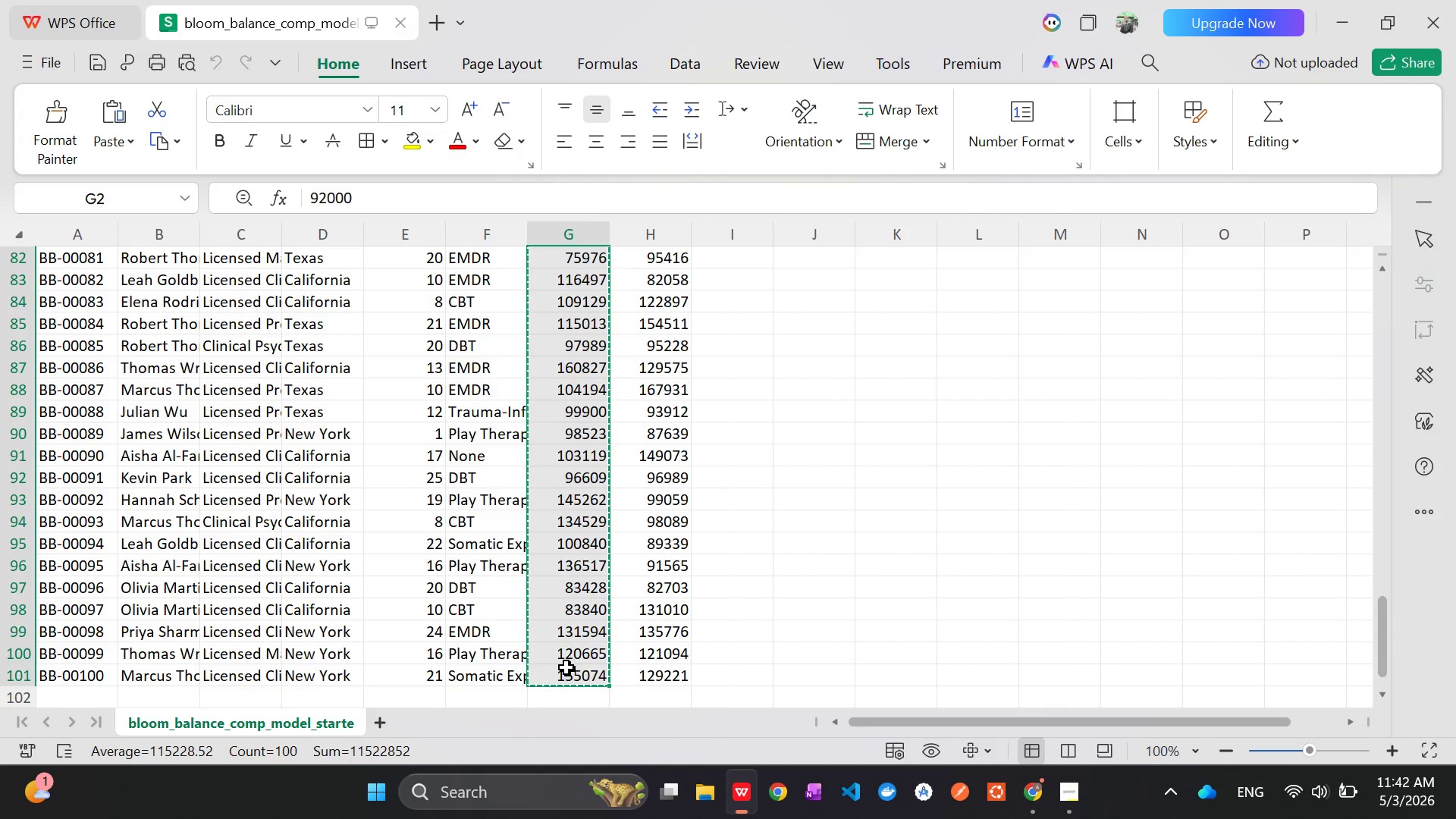 
key(Alt+AltLeft)
 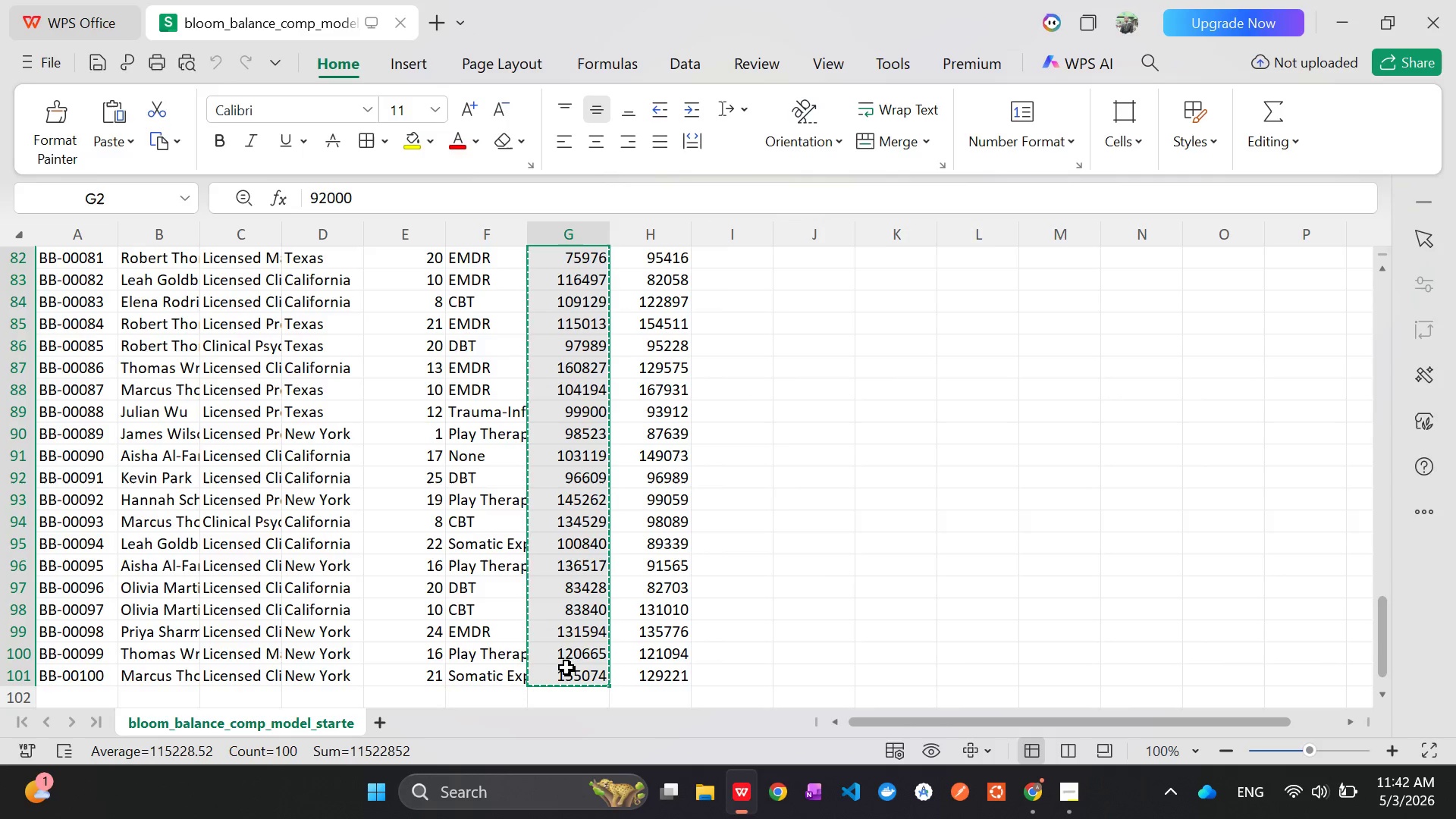 
key(Alt+Tab)
 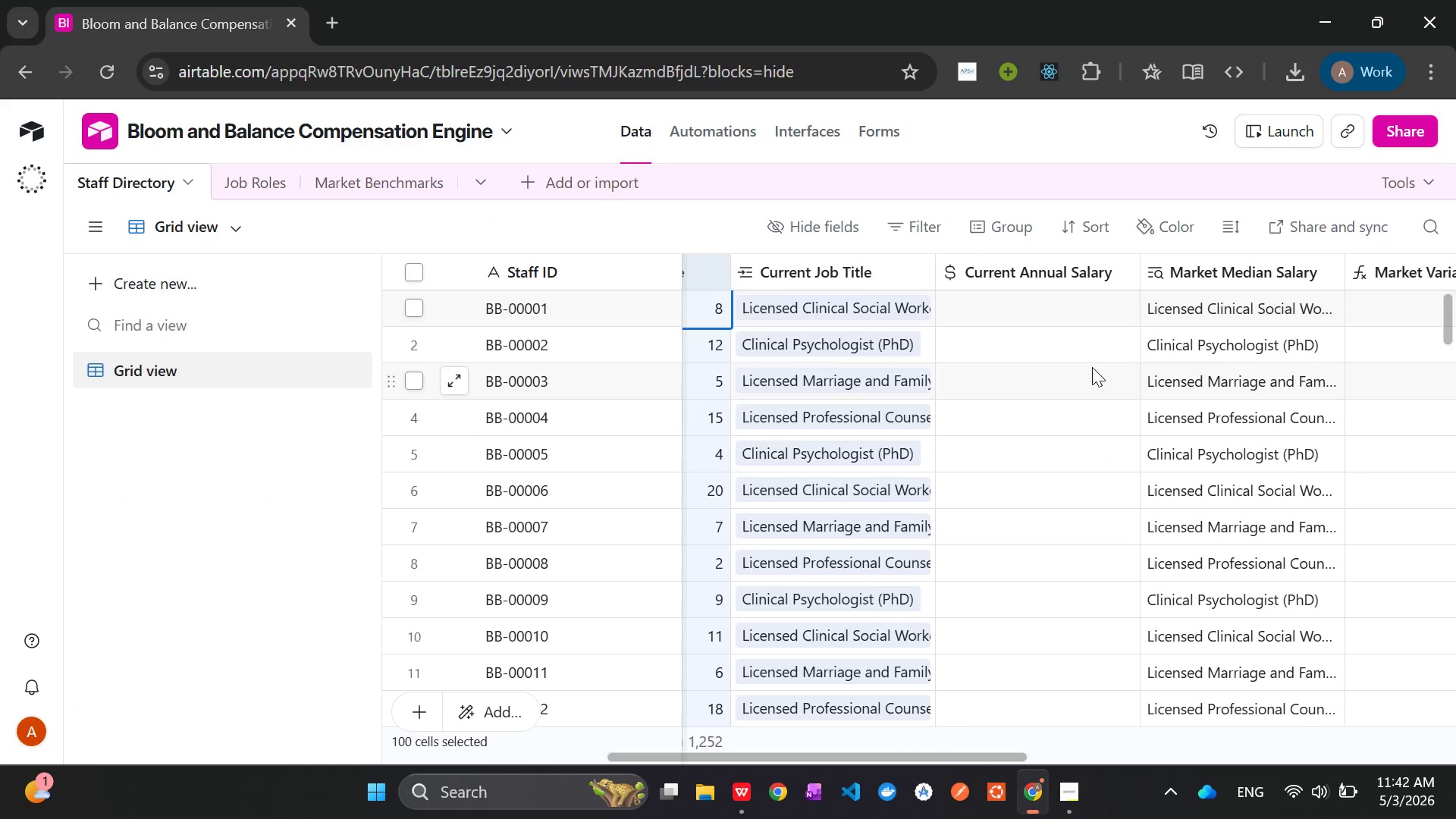 
left_click([1040, 310])
 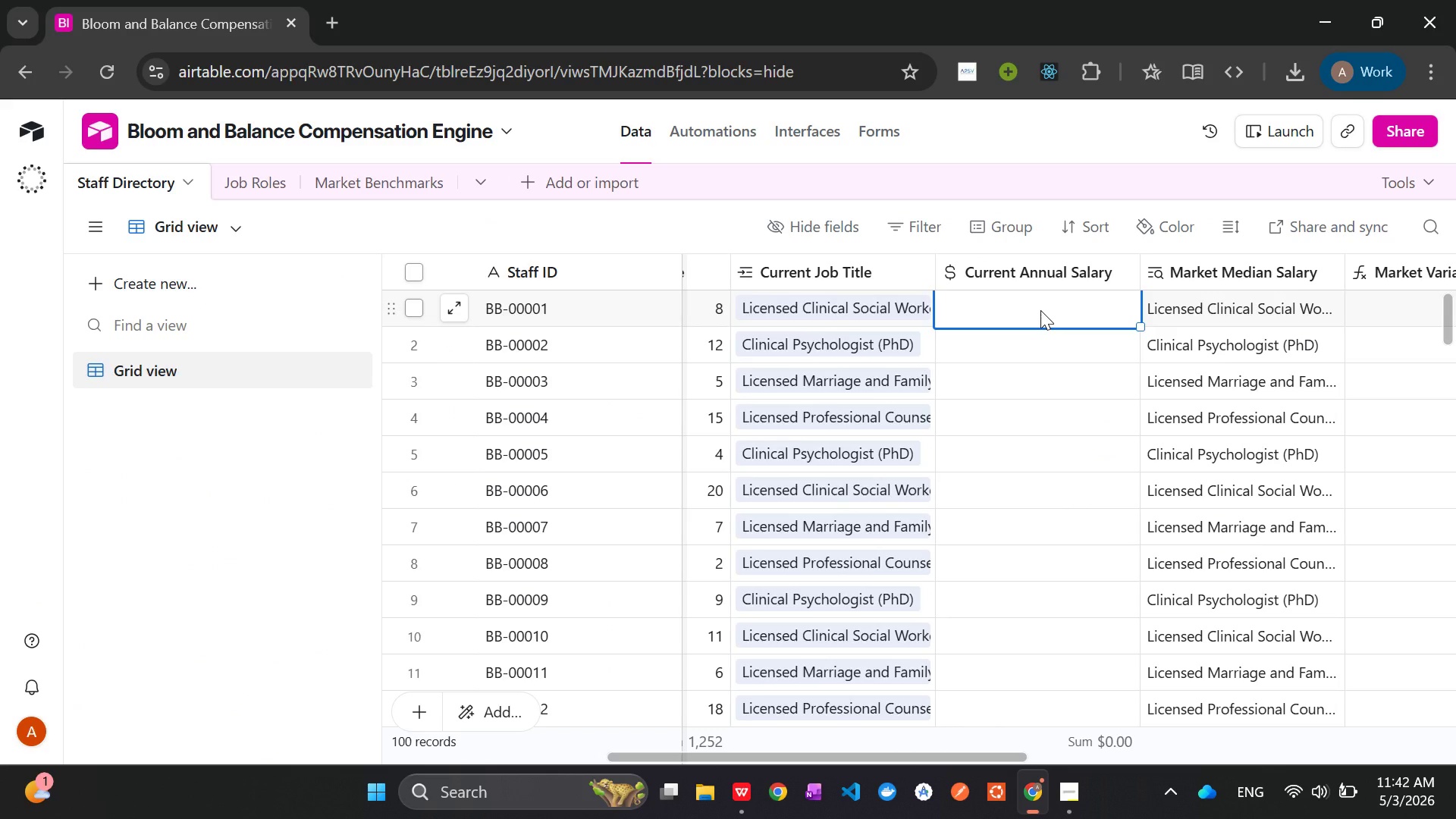 
key(Control+V)
 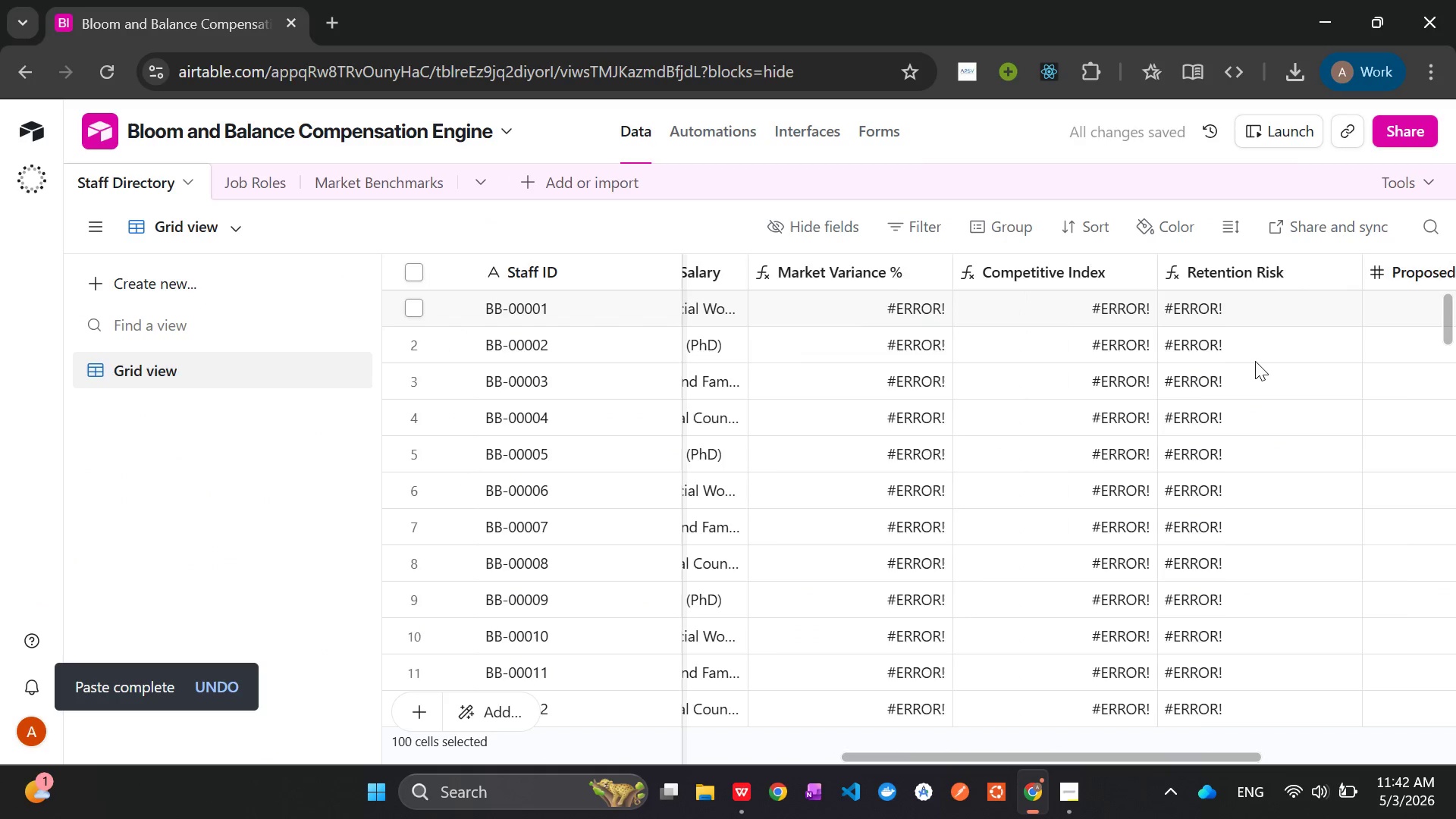 
wait(9.48)
 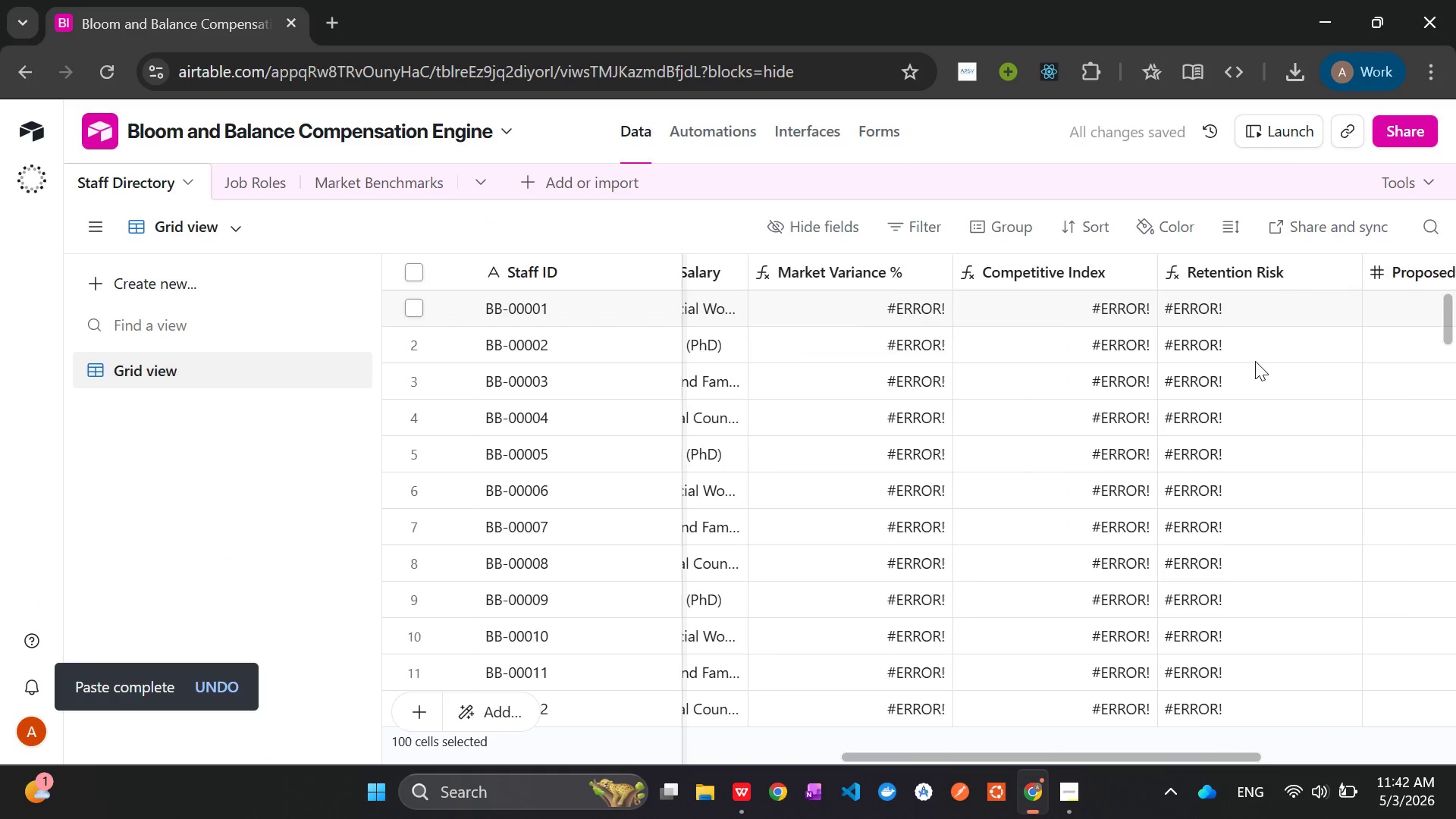 
hold_key(key=AltLeft, duration=0.38)
 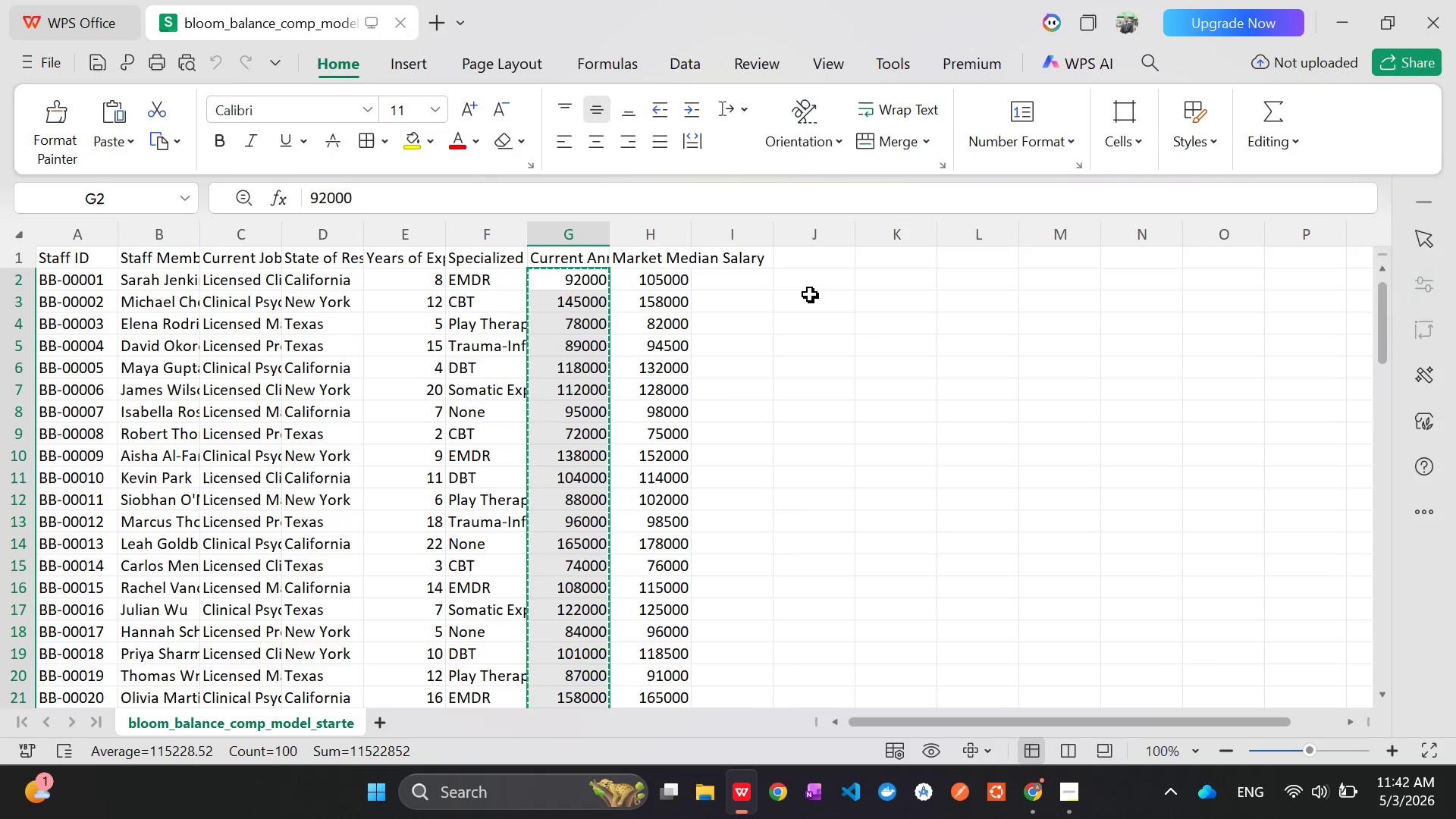 
left_click([664, 276])
 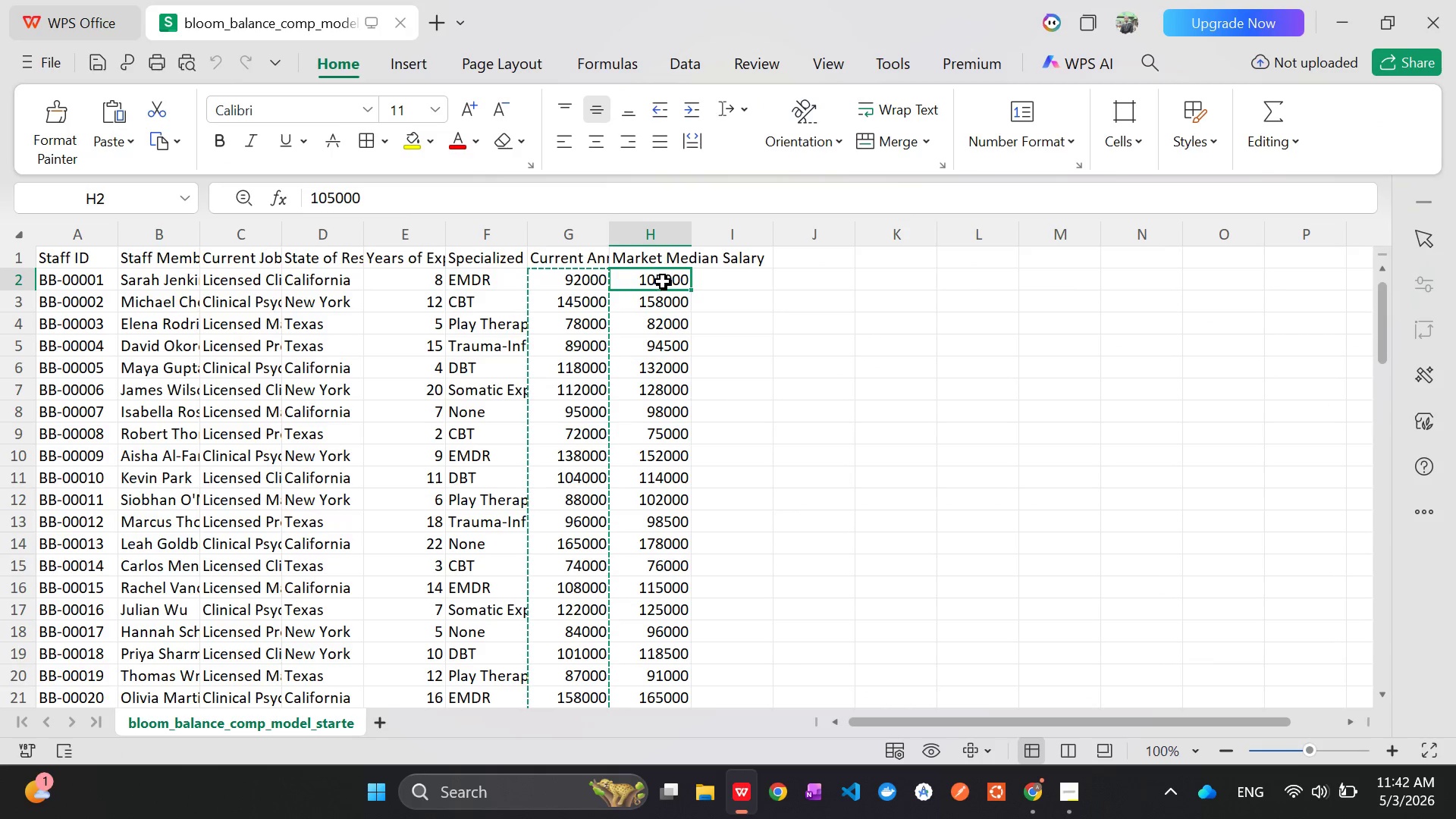 
left_click_drag(start_coordinate=[663, 281], to_coordinate=[662, 680])
 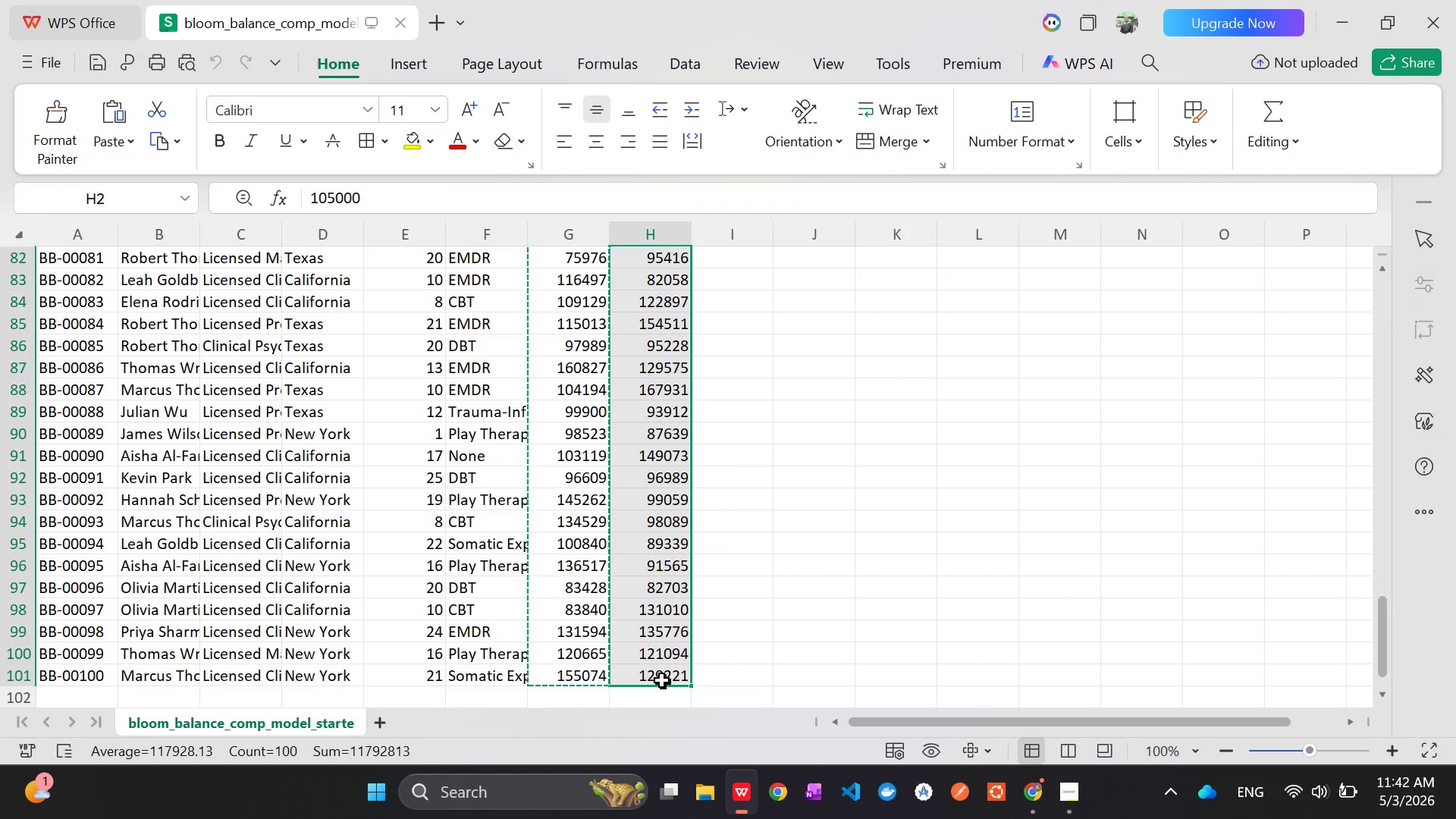 
key(Control+C)
 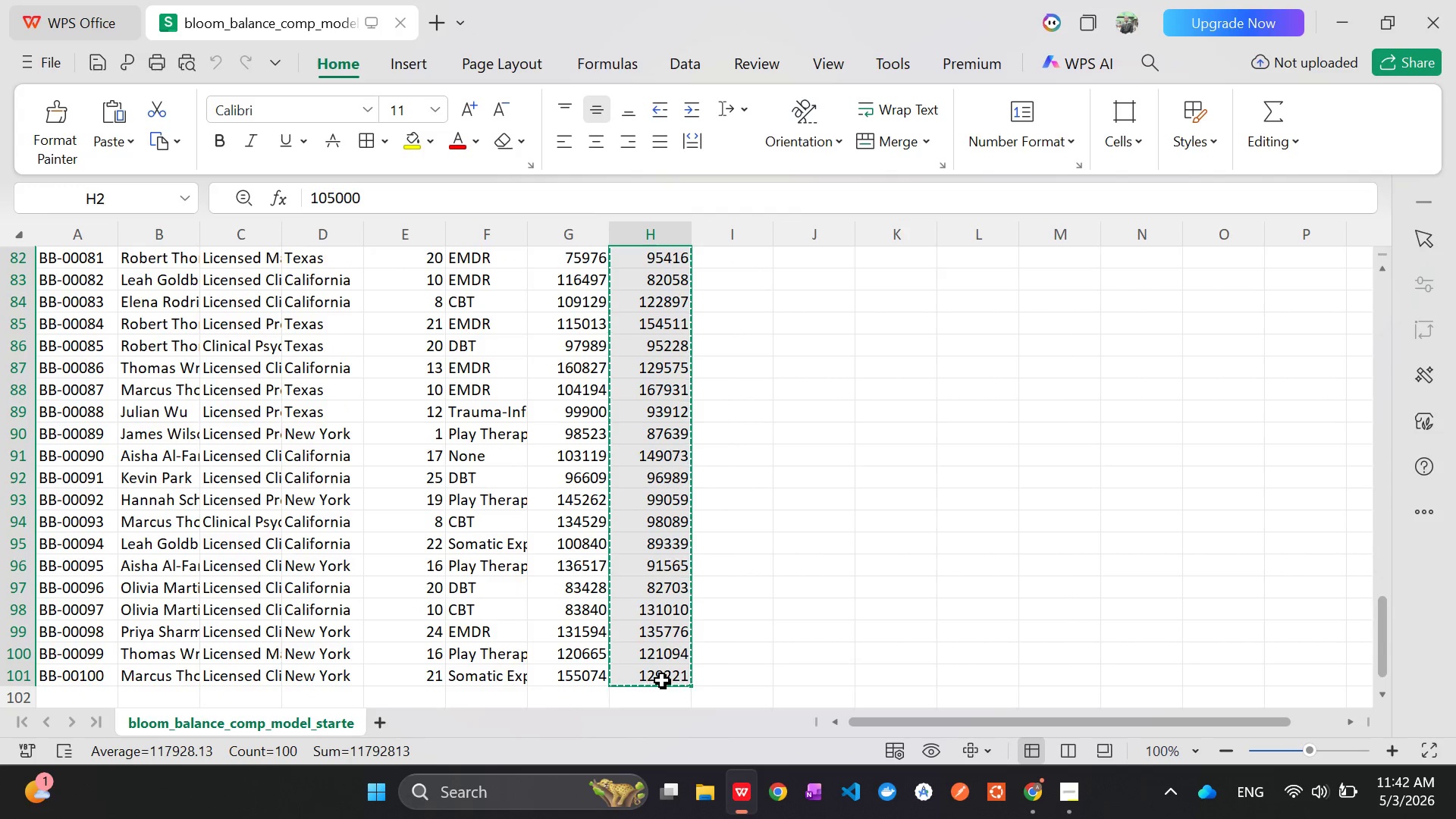 
key(Alt+AltLeft)
 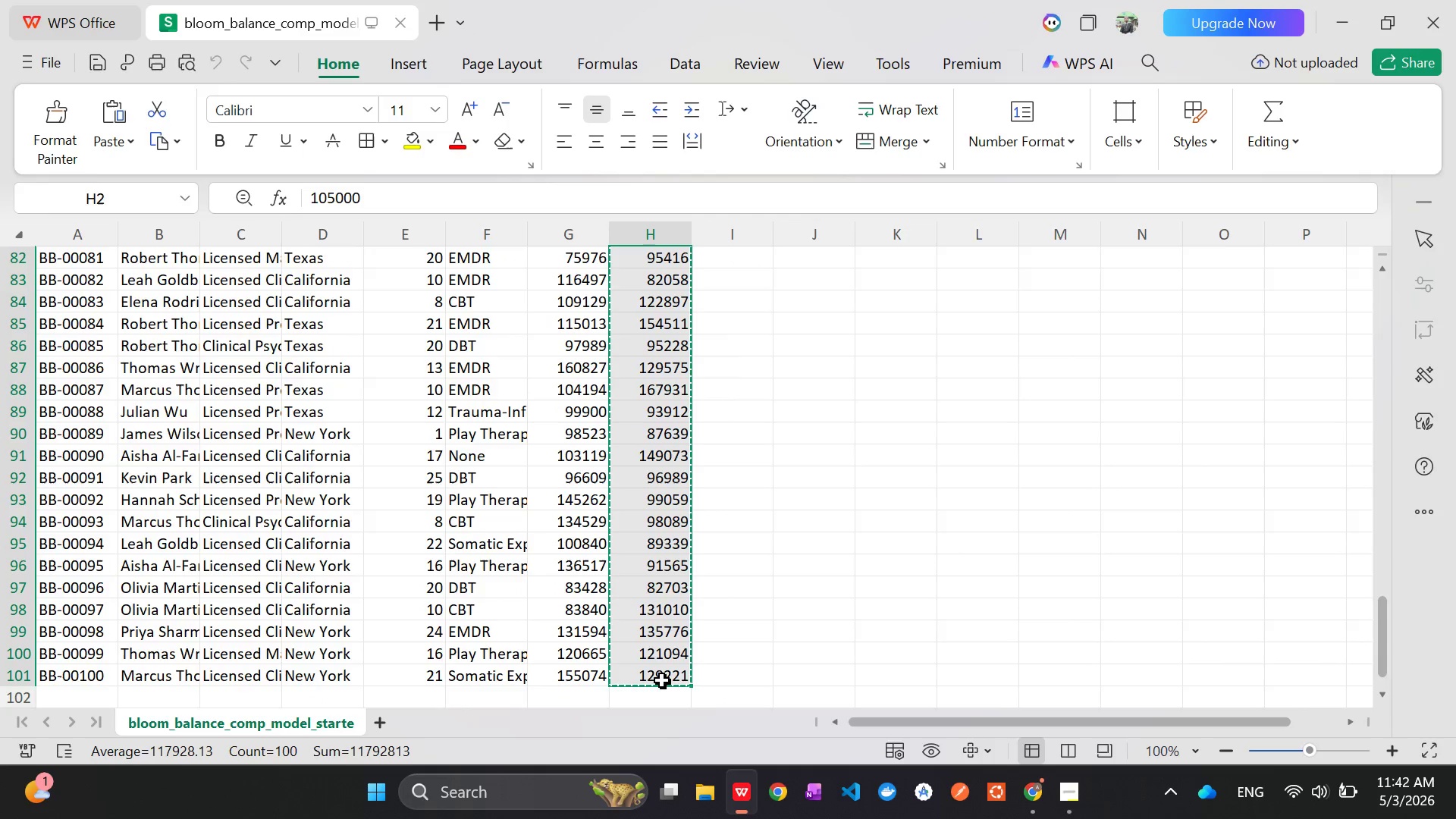 
key(Alt+Tab)
 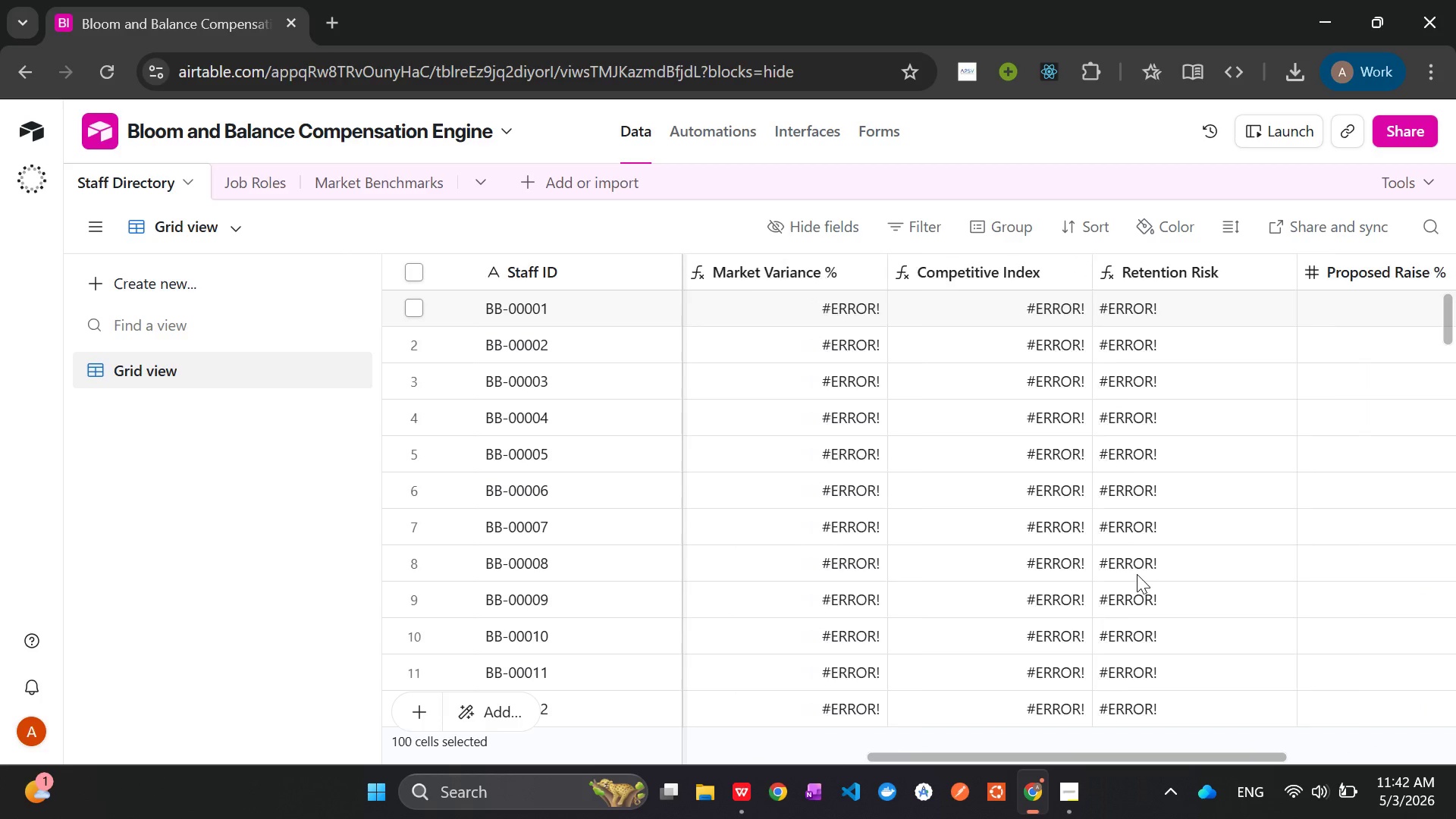 
wait(10.11)
 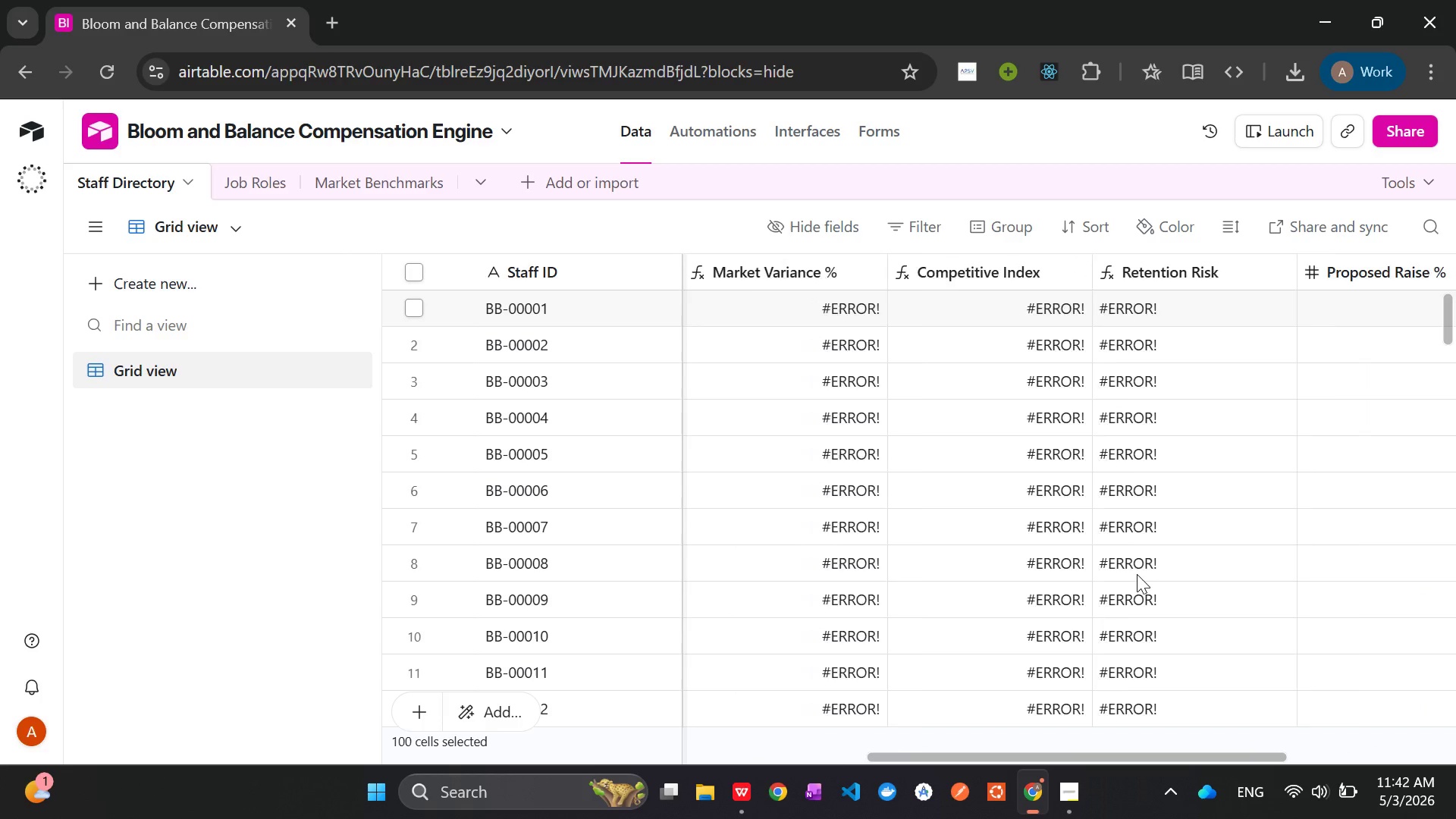 
left_click([1013, 307])
 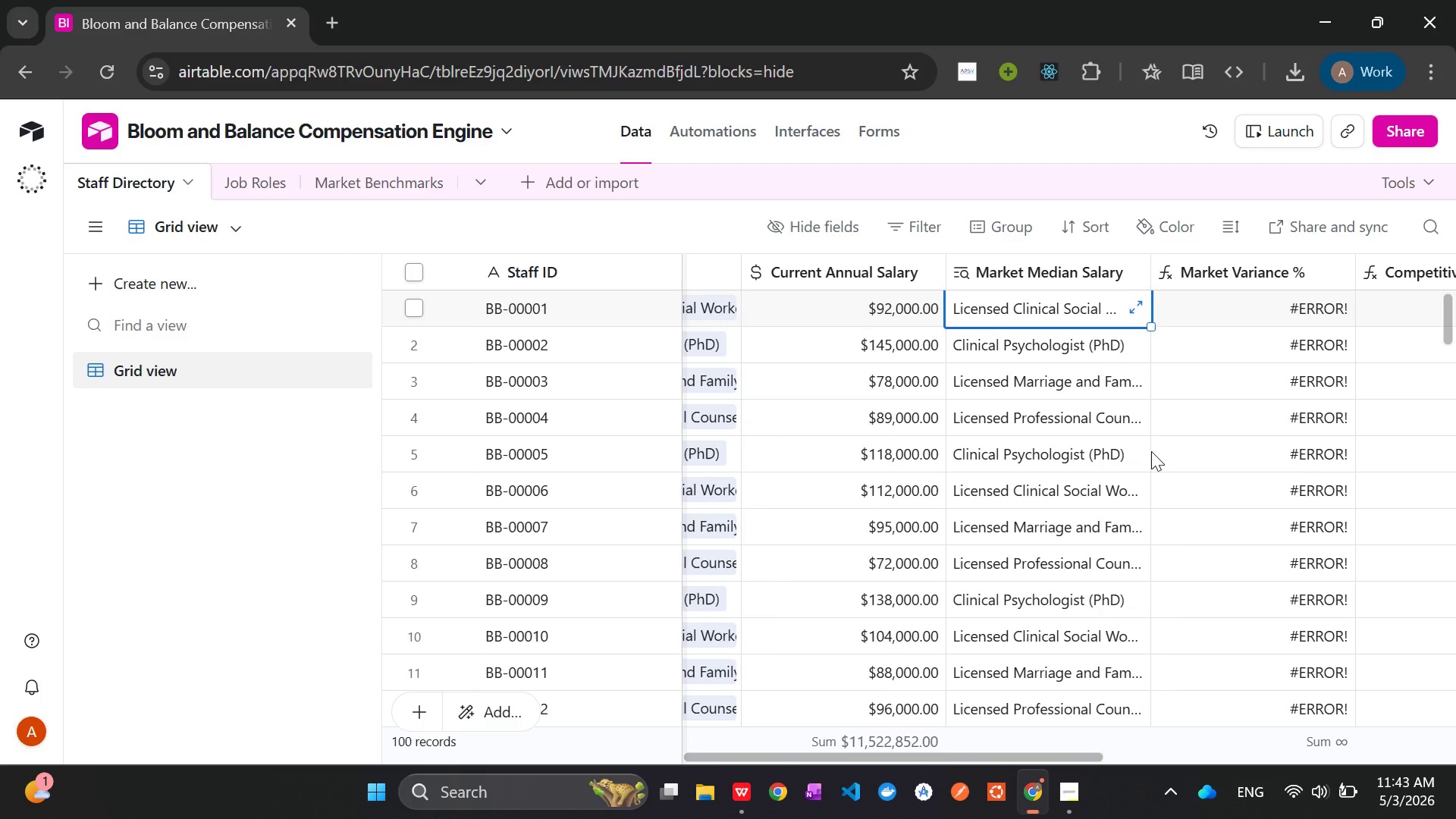 
wait(21.19)
 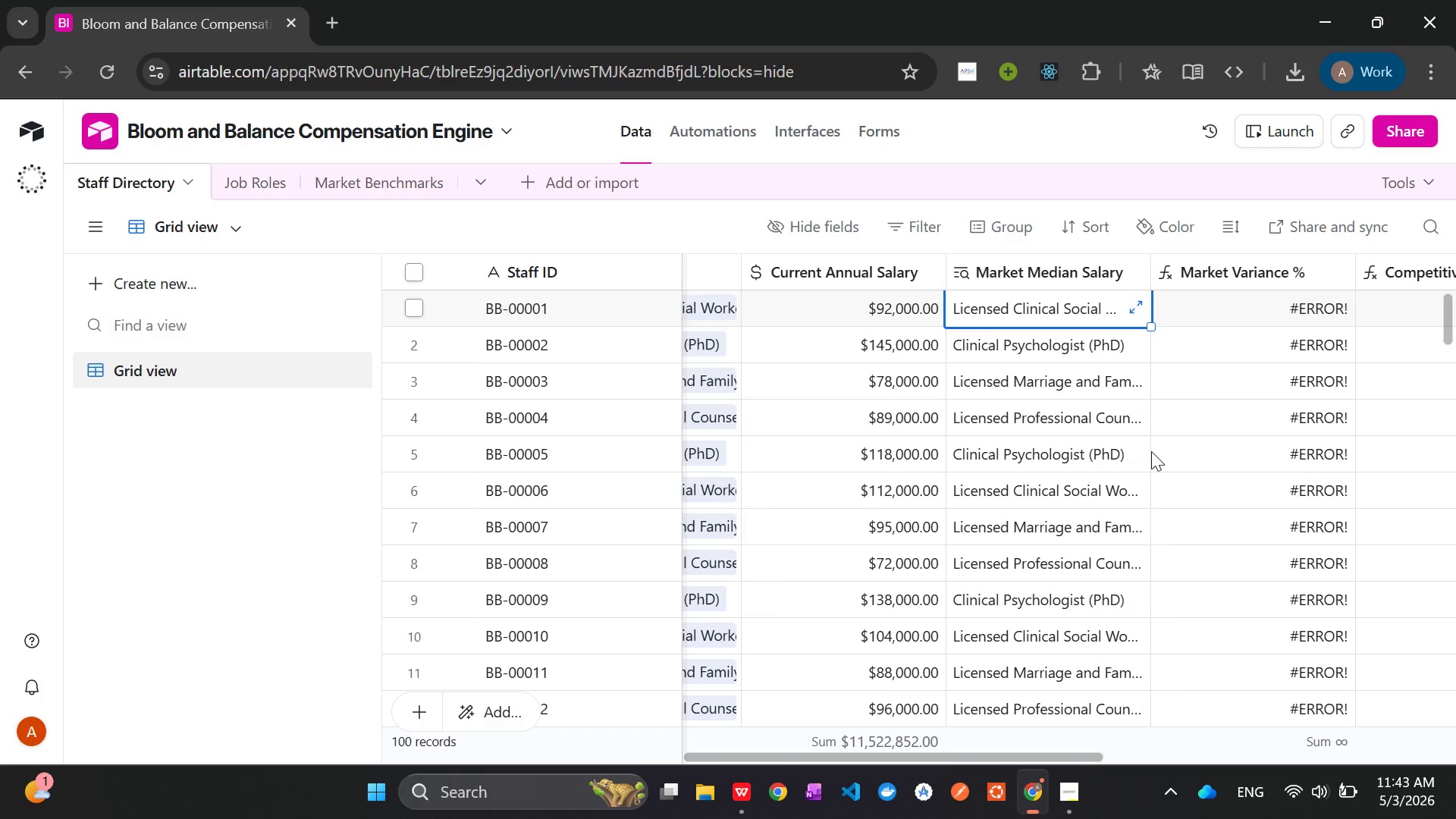 
left_click([1068, 275])
 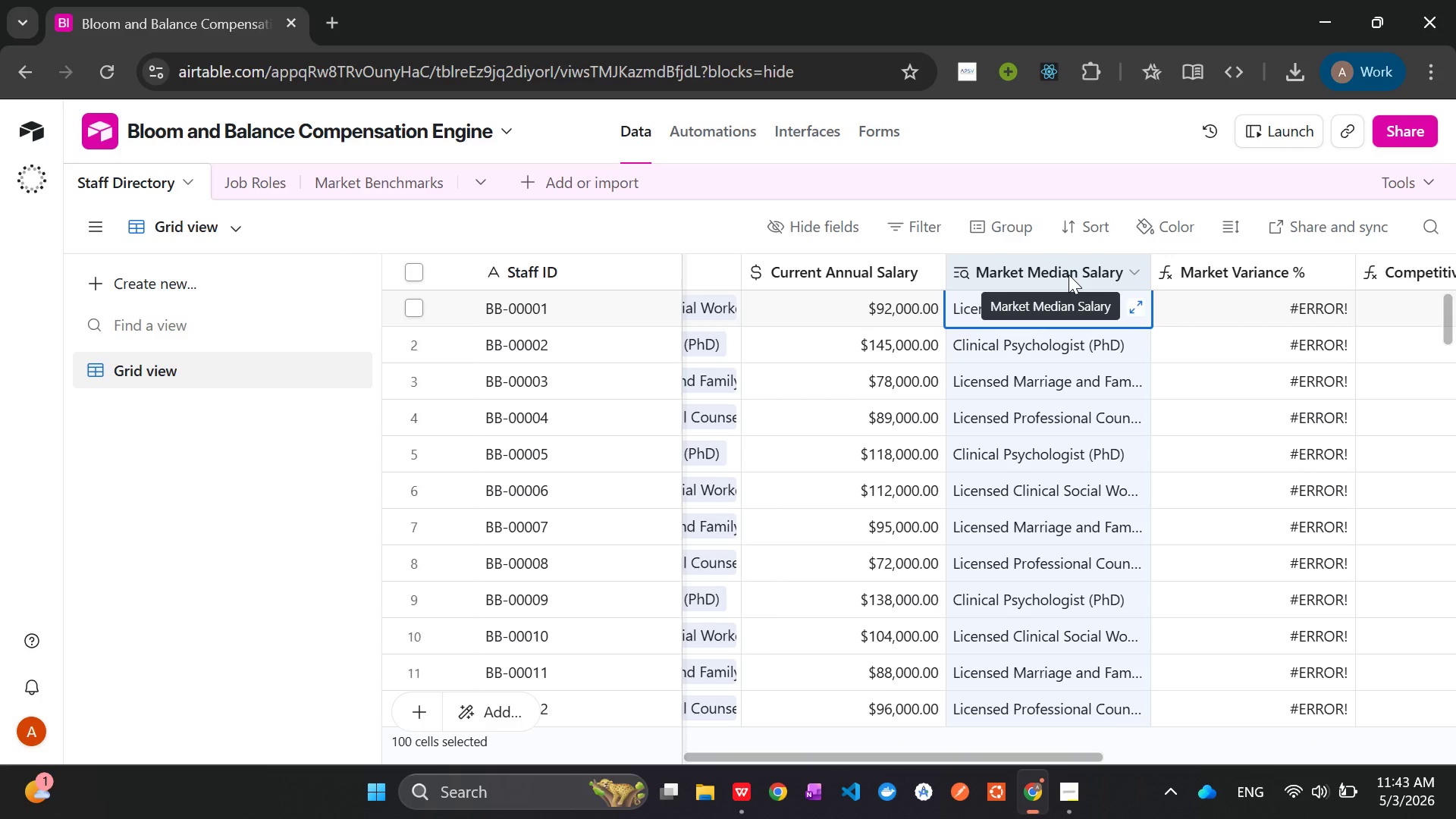 
right_click([1068, 275])
 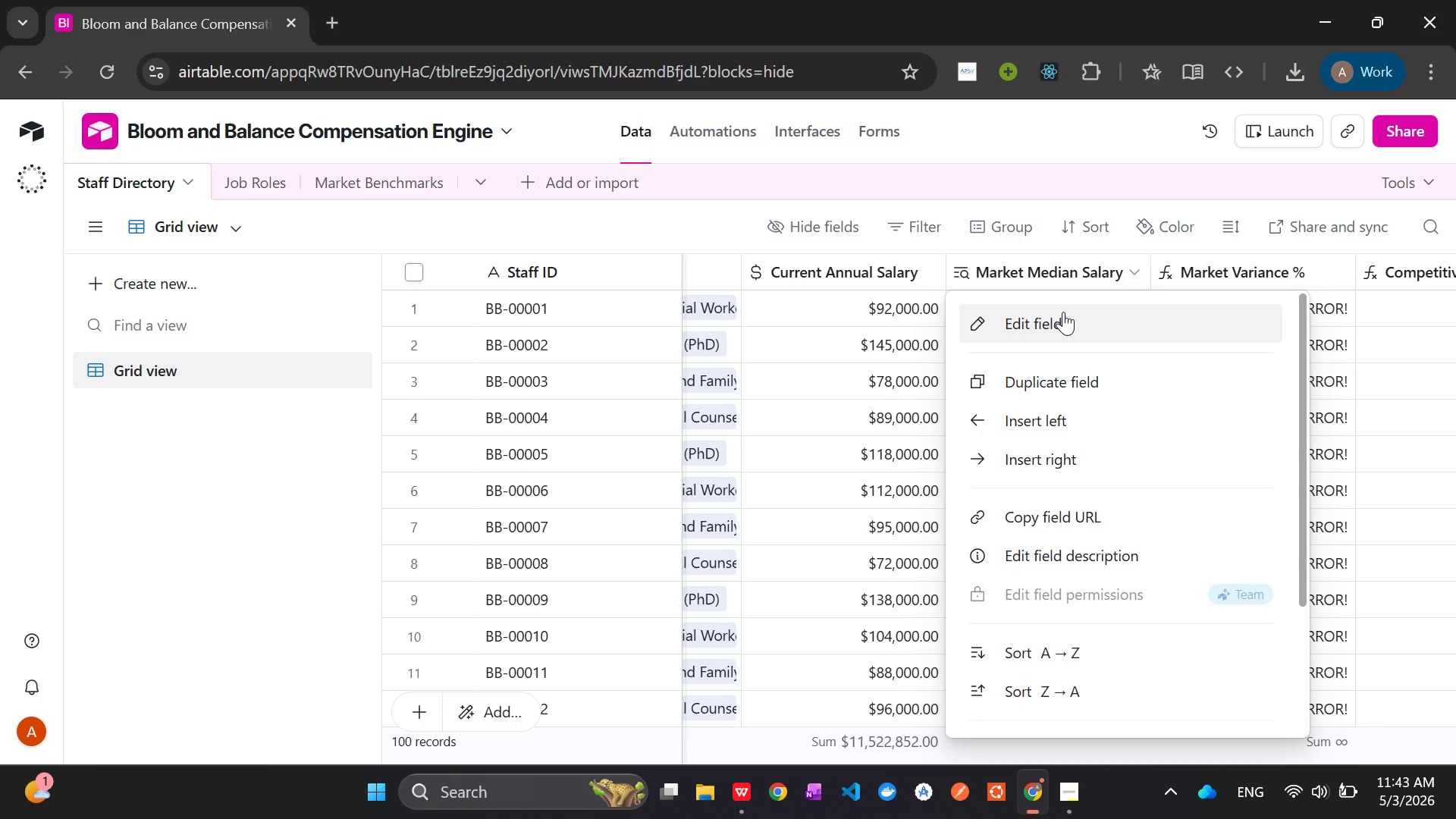 
left_click([1063, 312])
 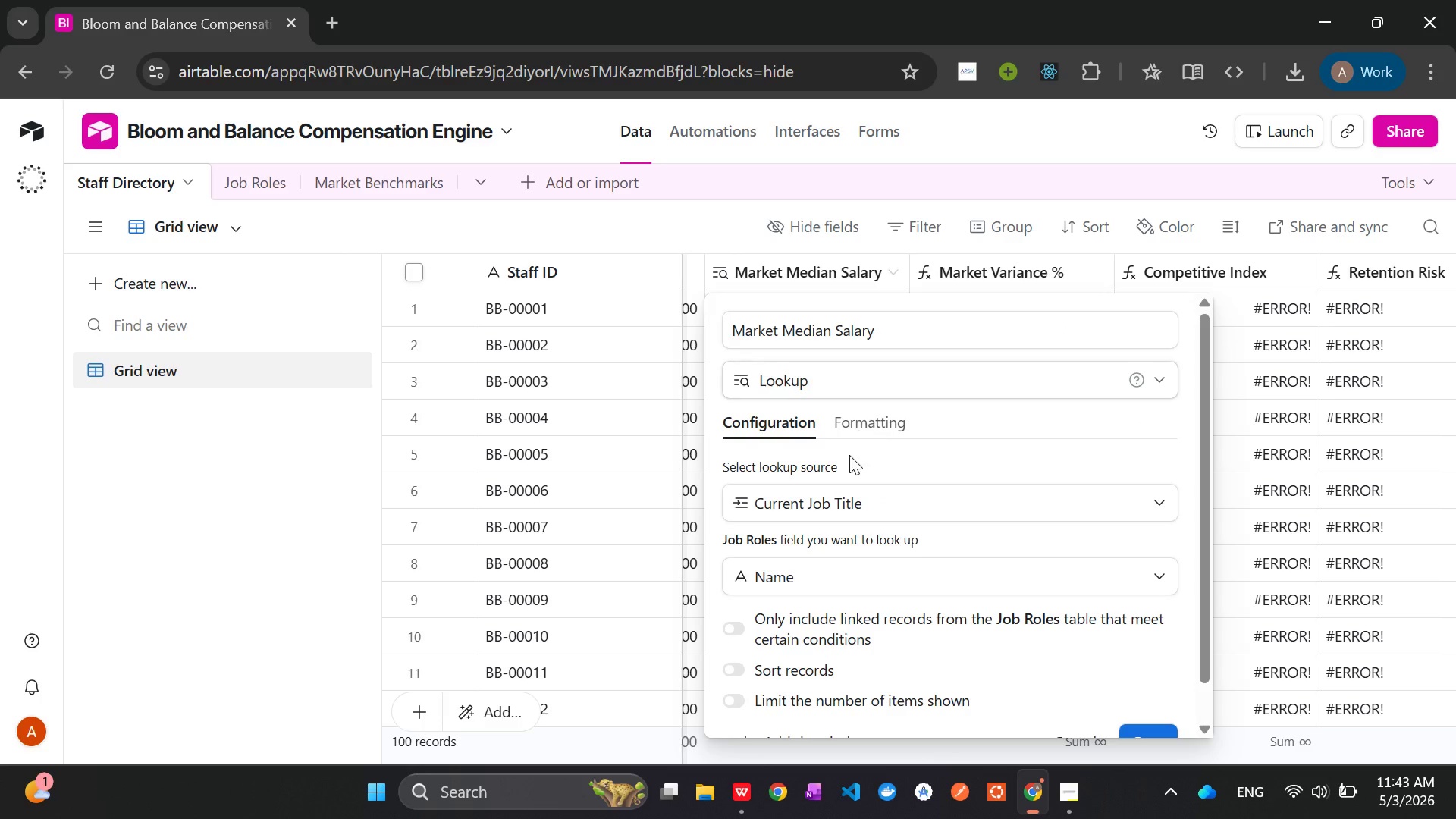 
left_click([848, 511])
 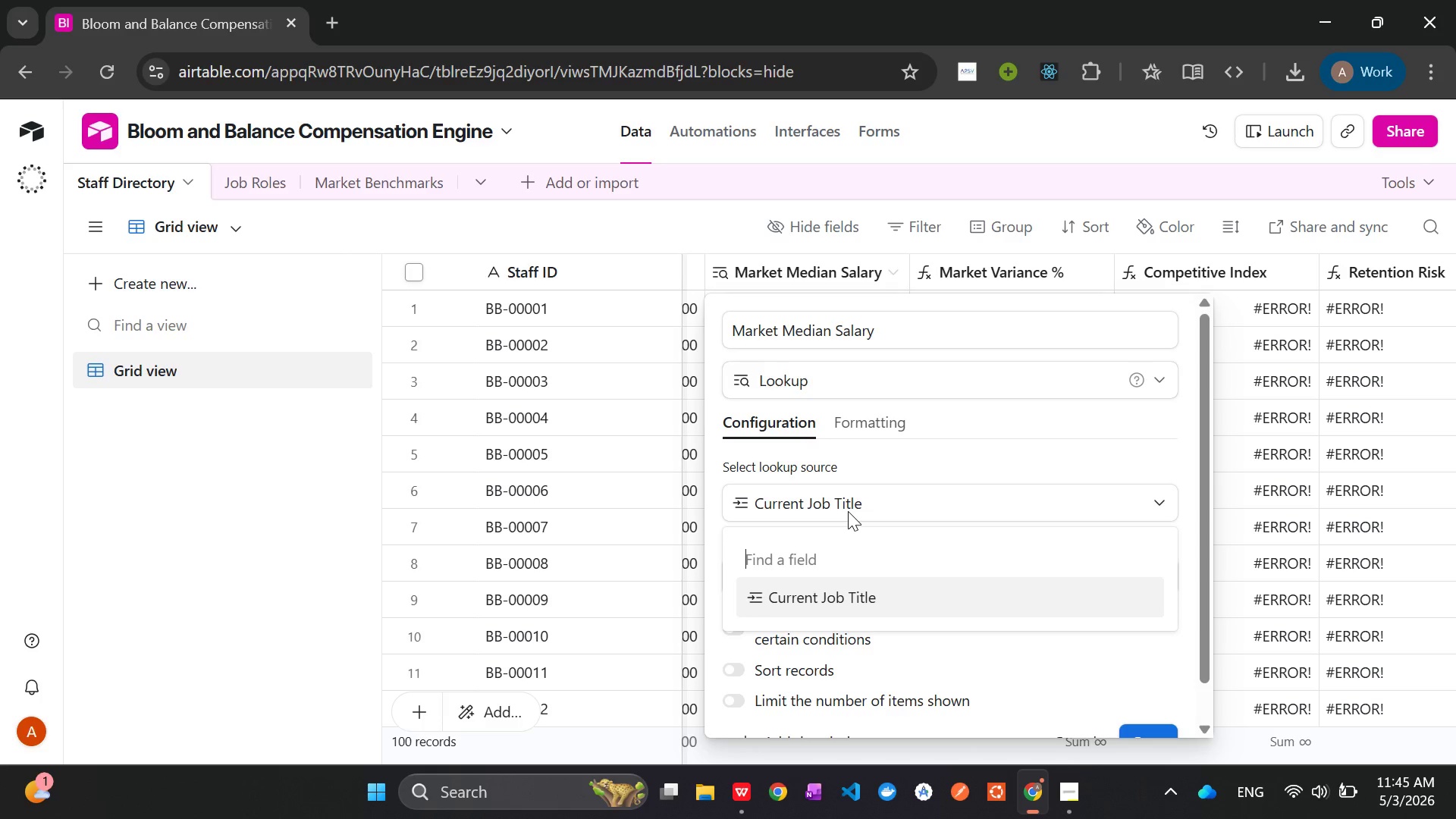 
wait(116.64)
 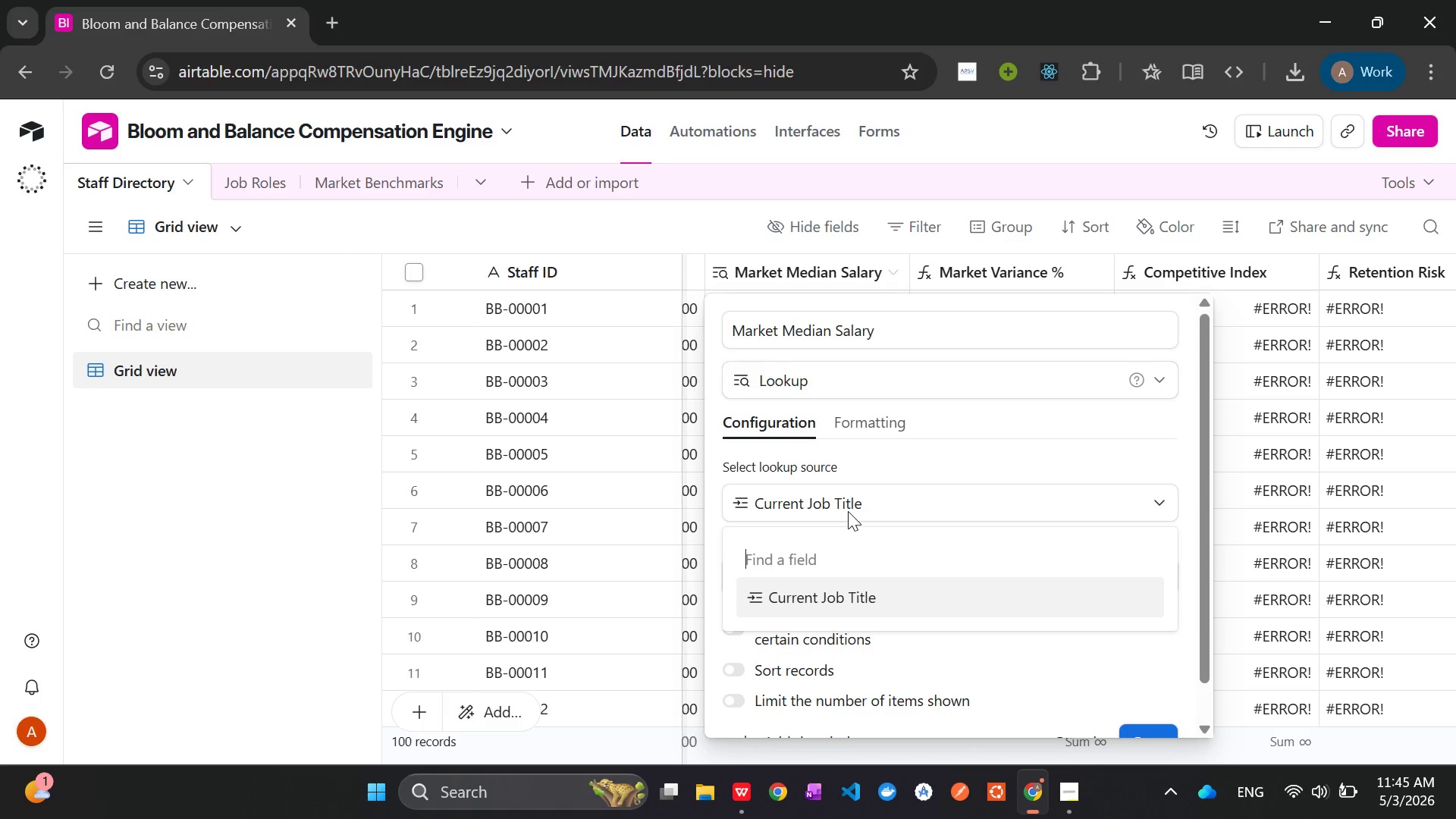 
left_click([863, 434])
 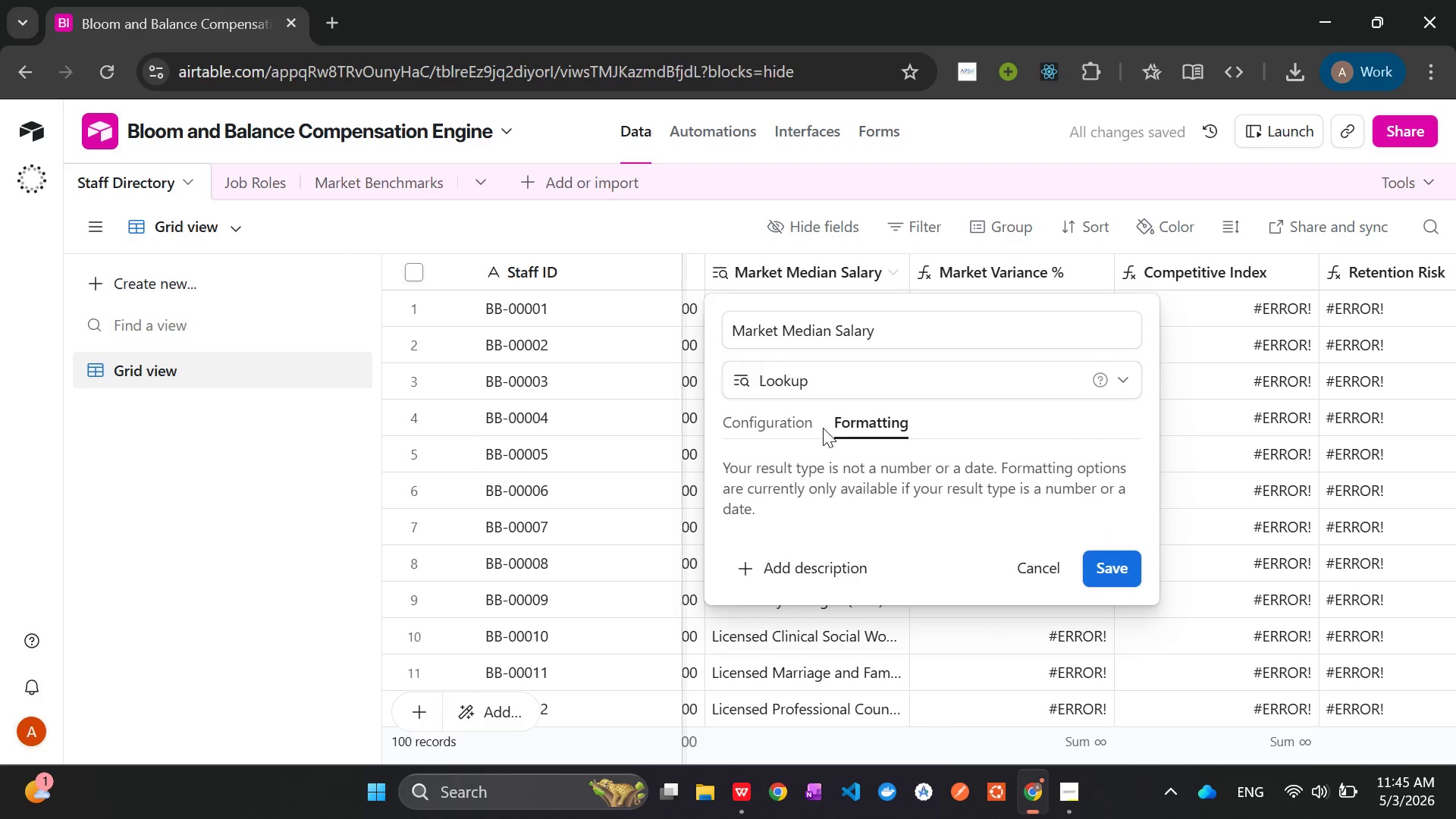 
left_click([777, 425])
 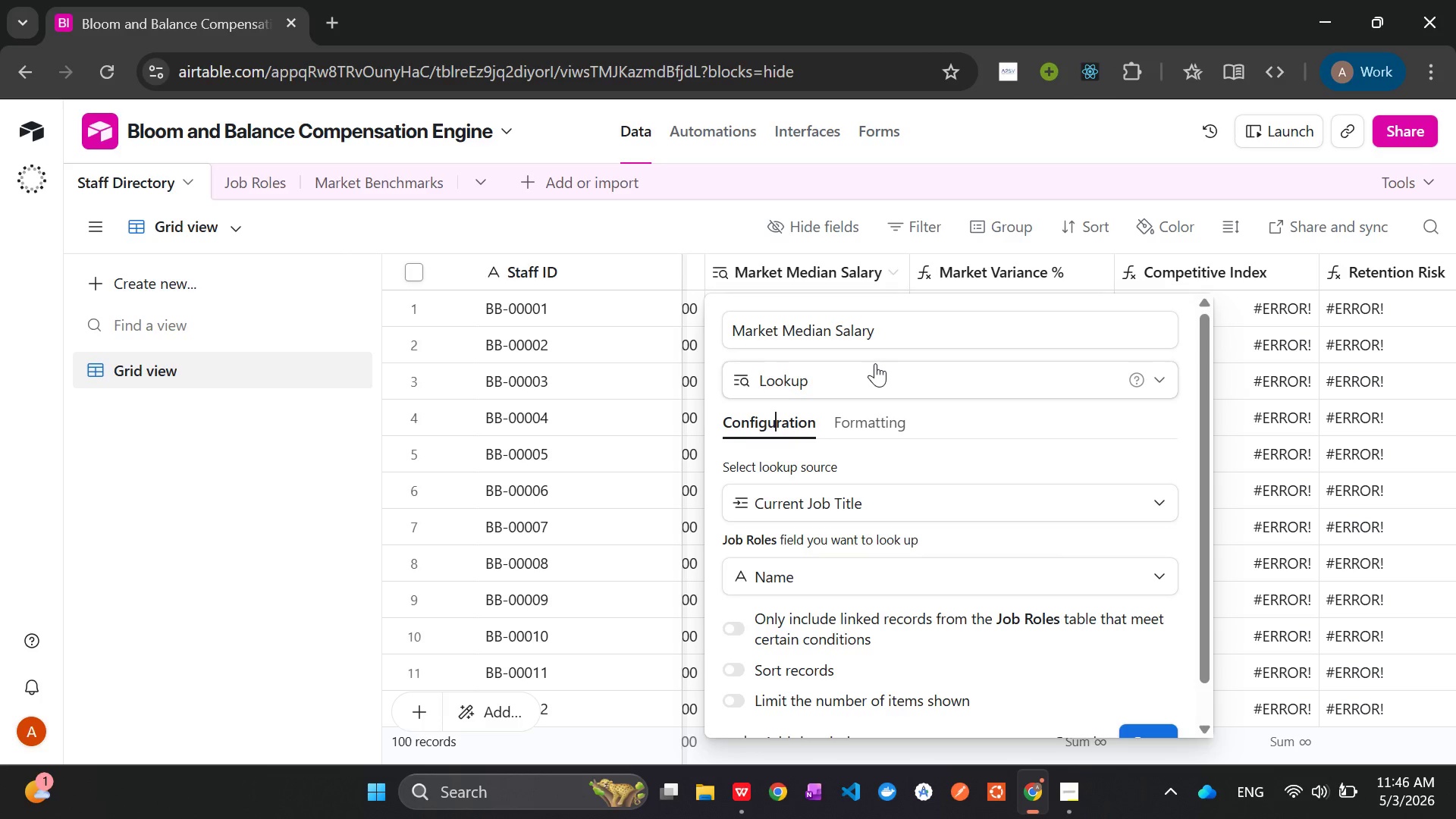 
wait(45.39)
 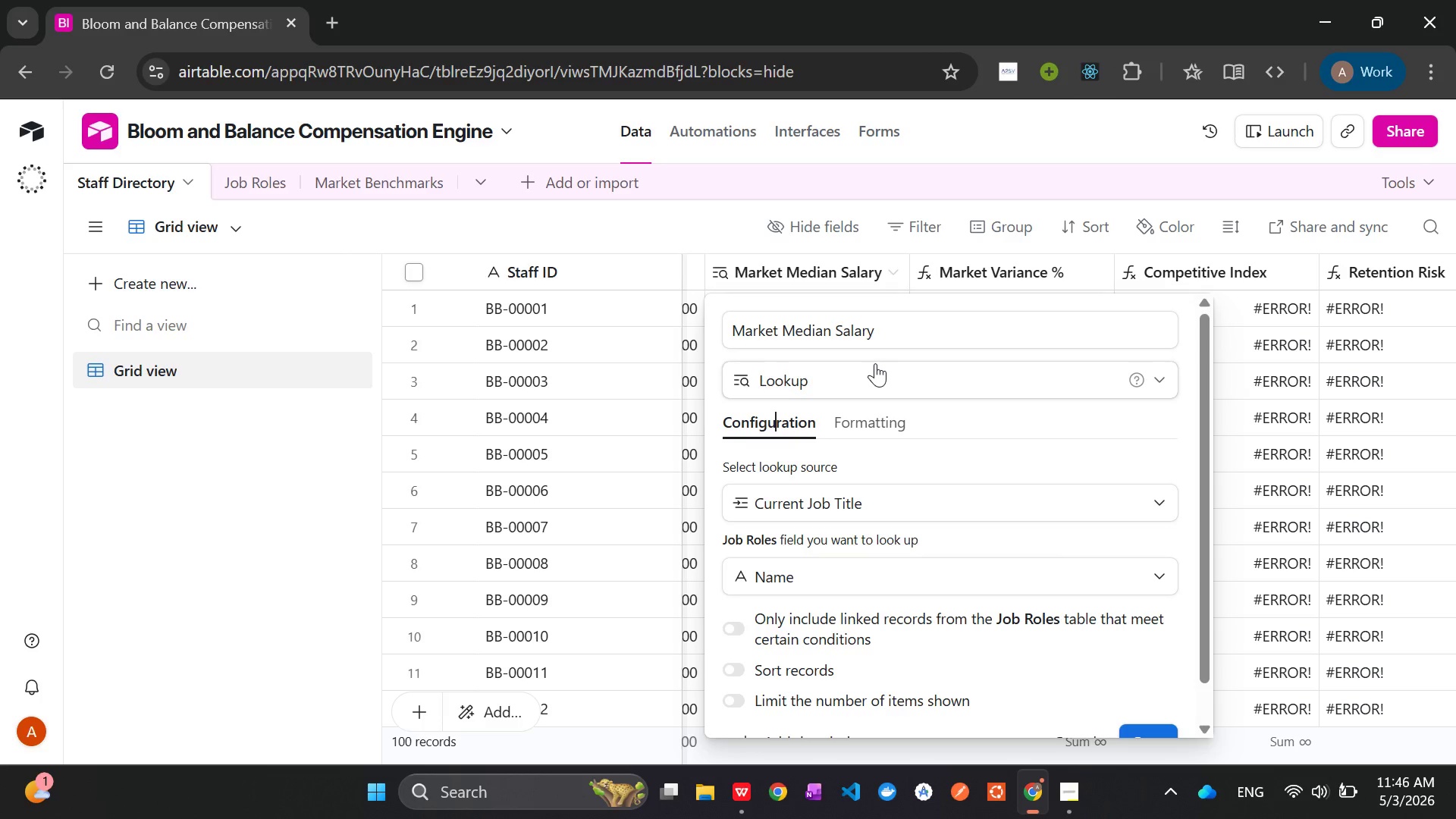 
left_click([1072, 694])
 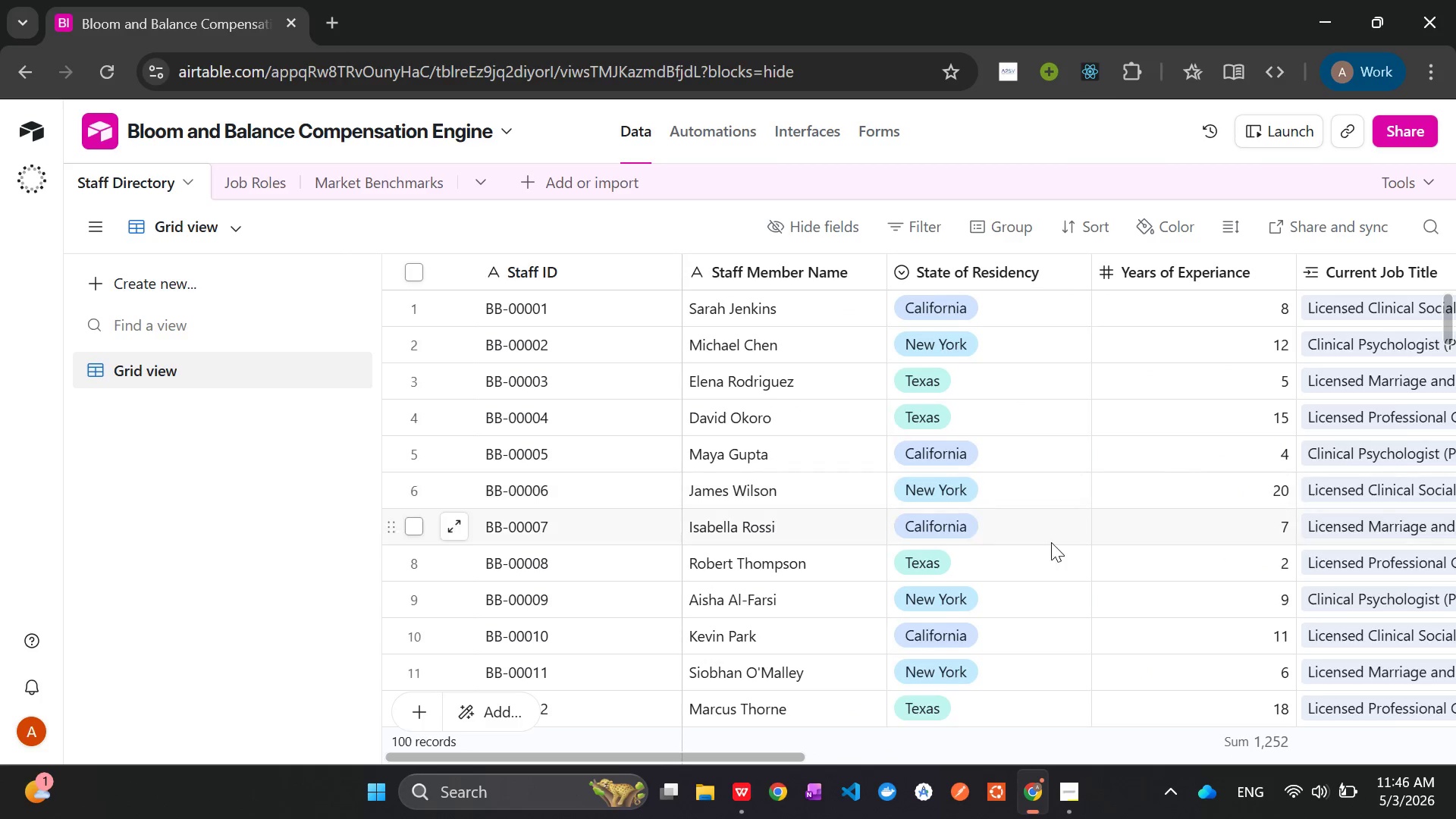 
wait(8.38)
 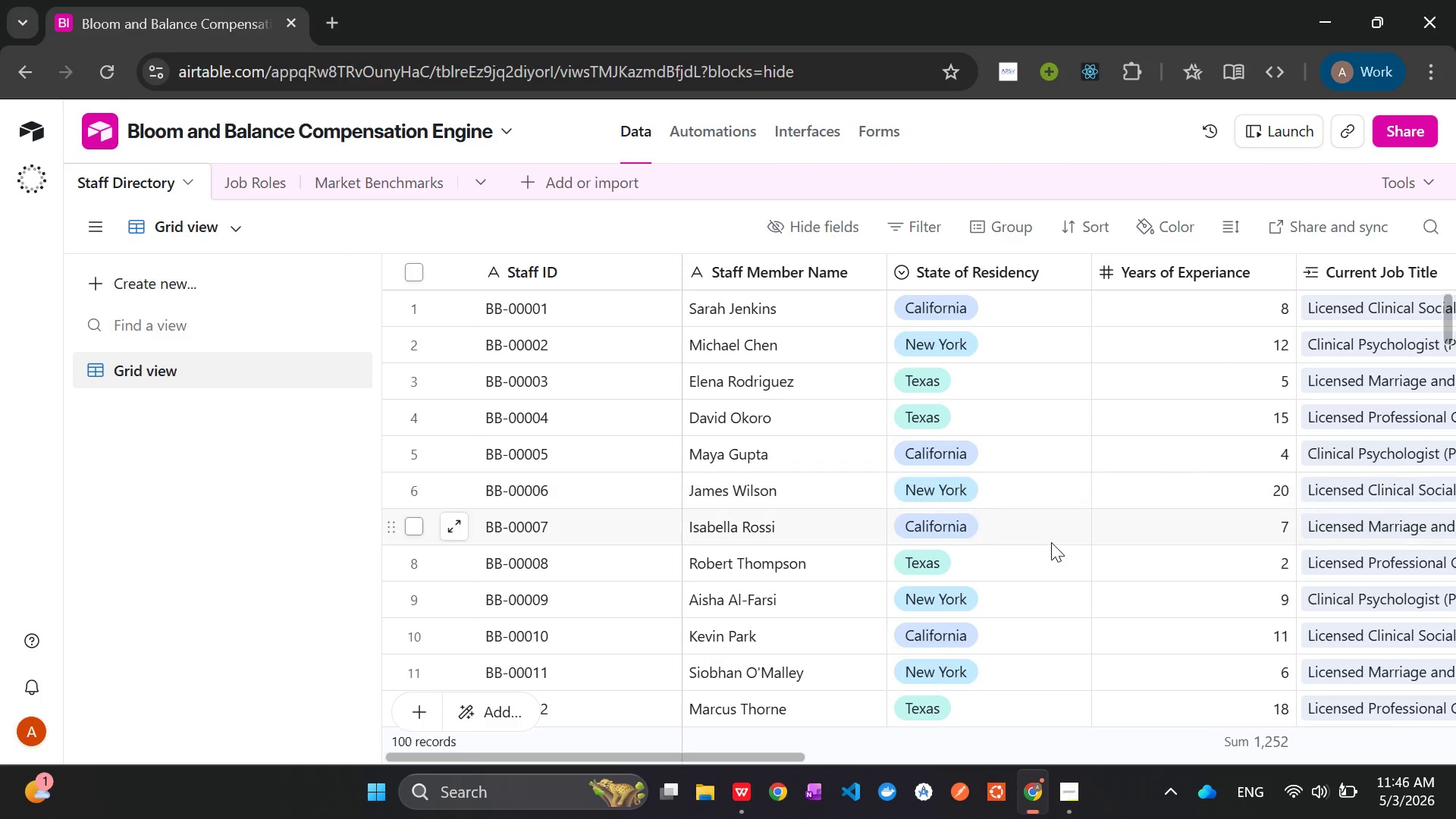 
right_click([996, 274])
 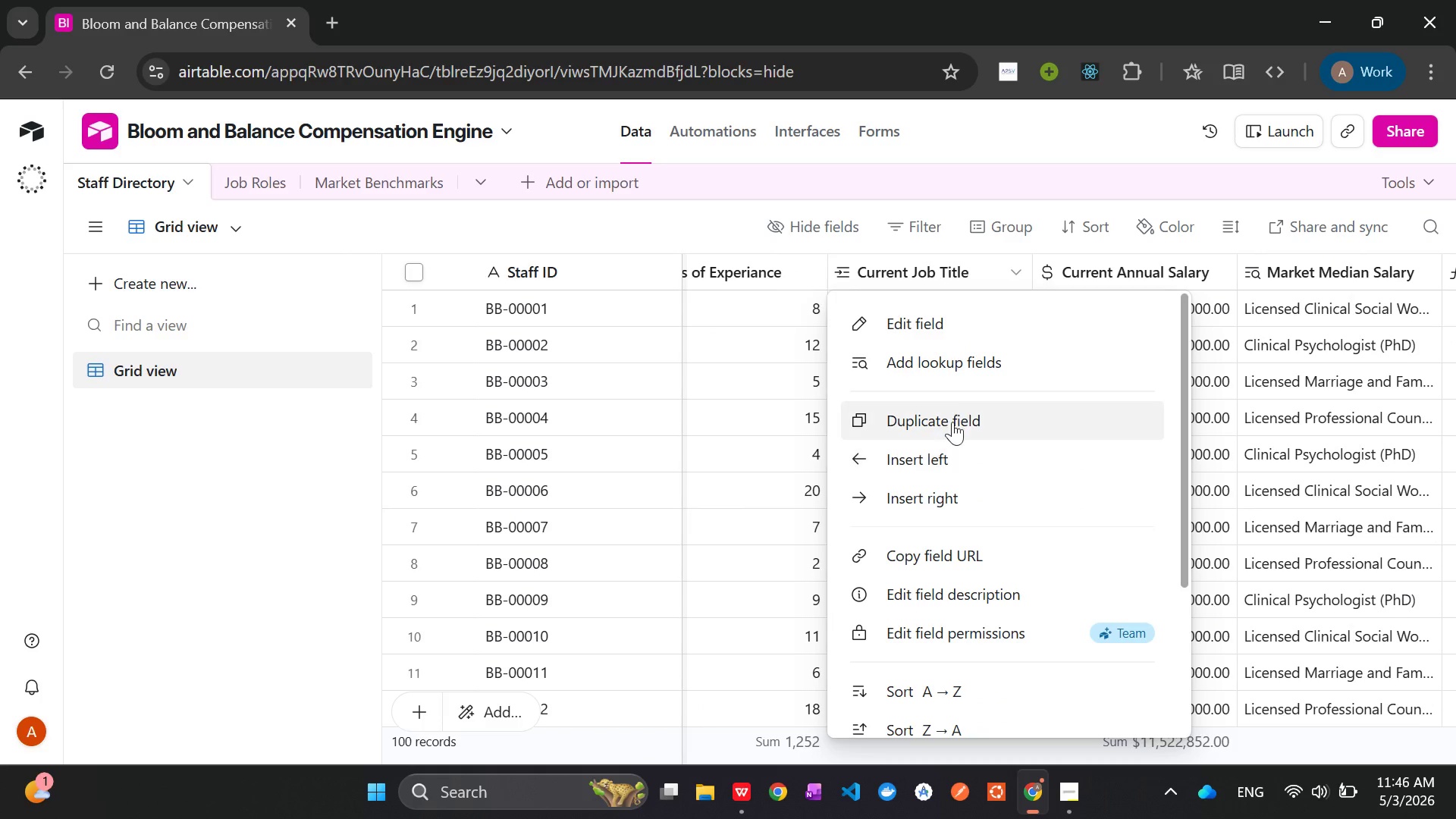 
left_click([955, 498])
 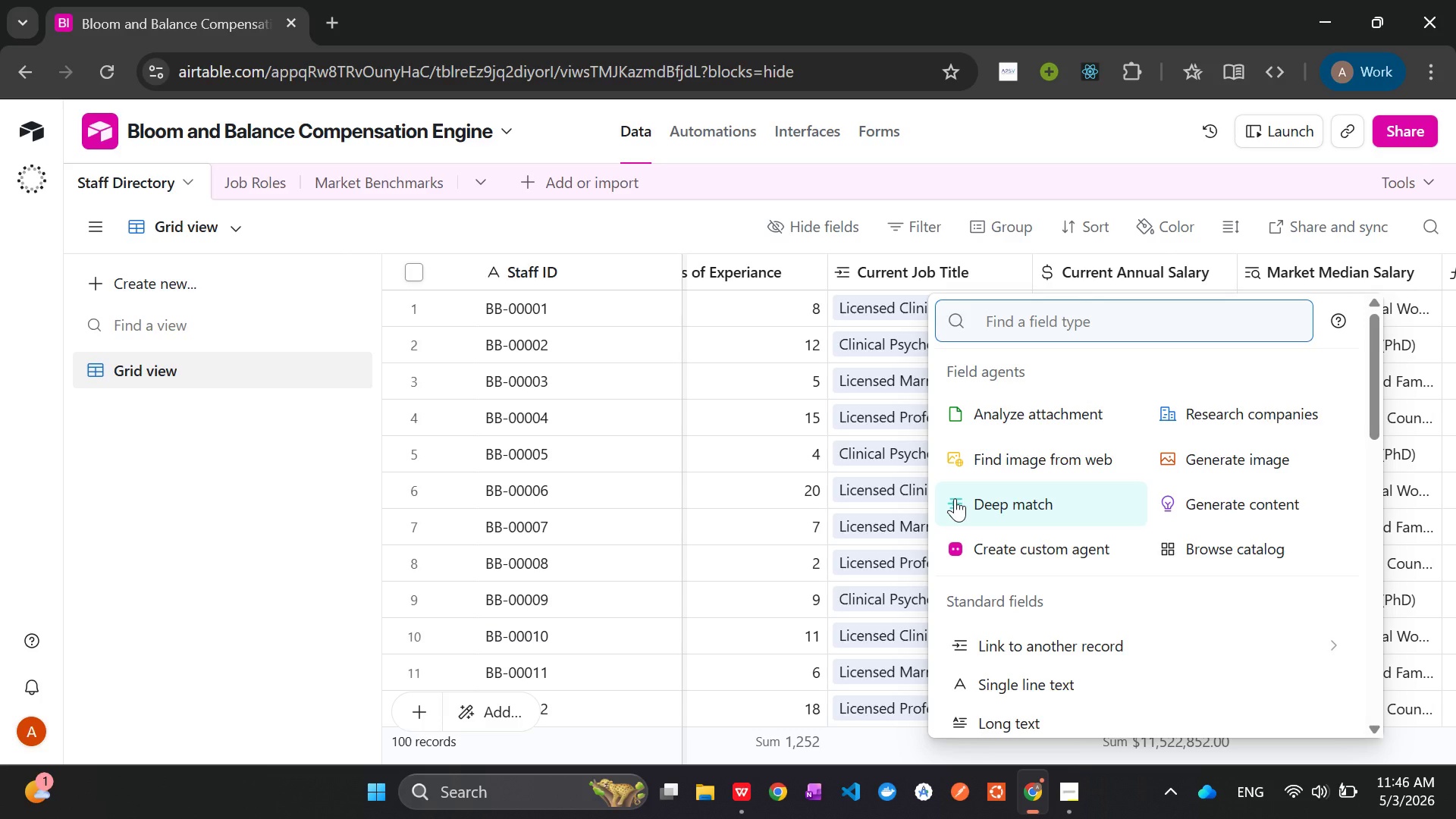 
type(link)
 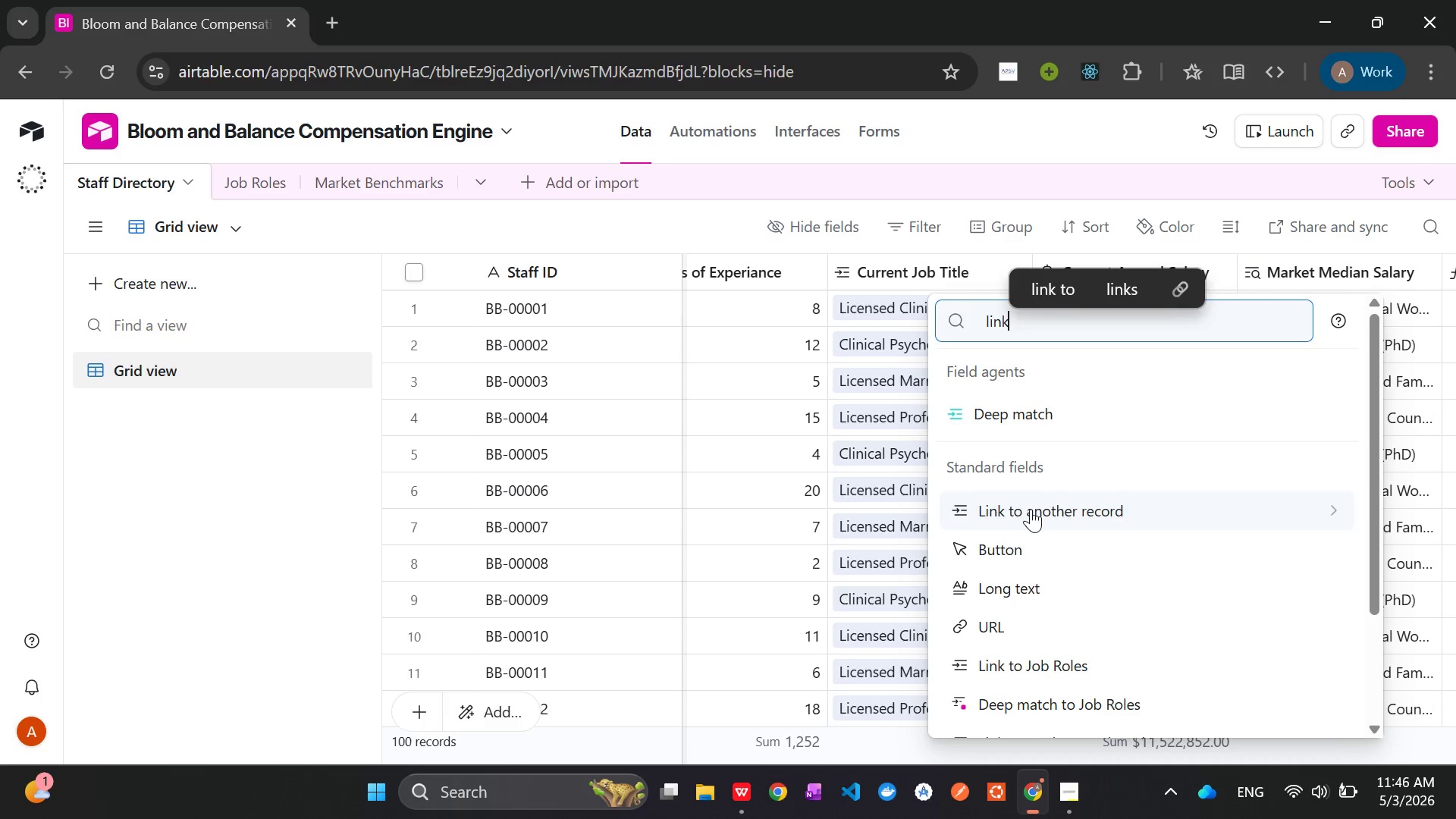 
left_click([1031, 509])
 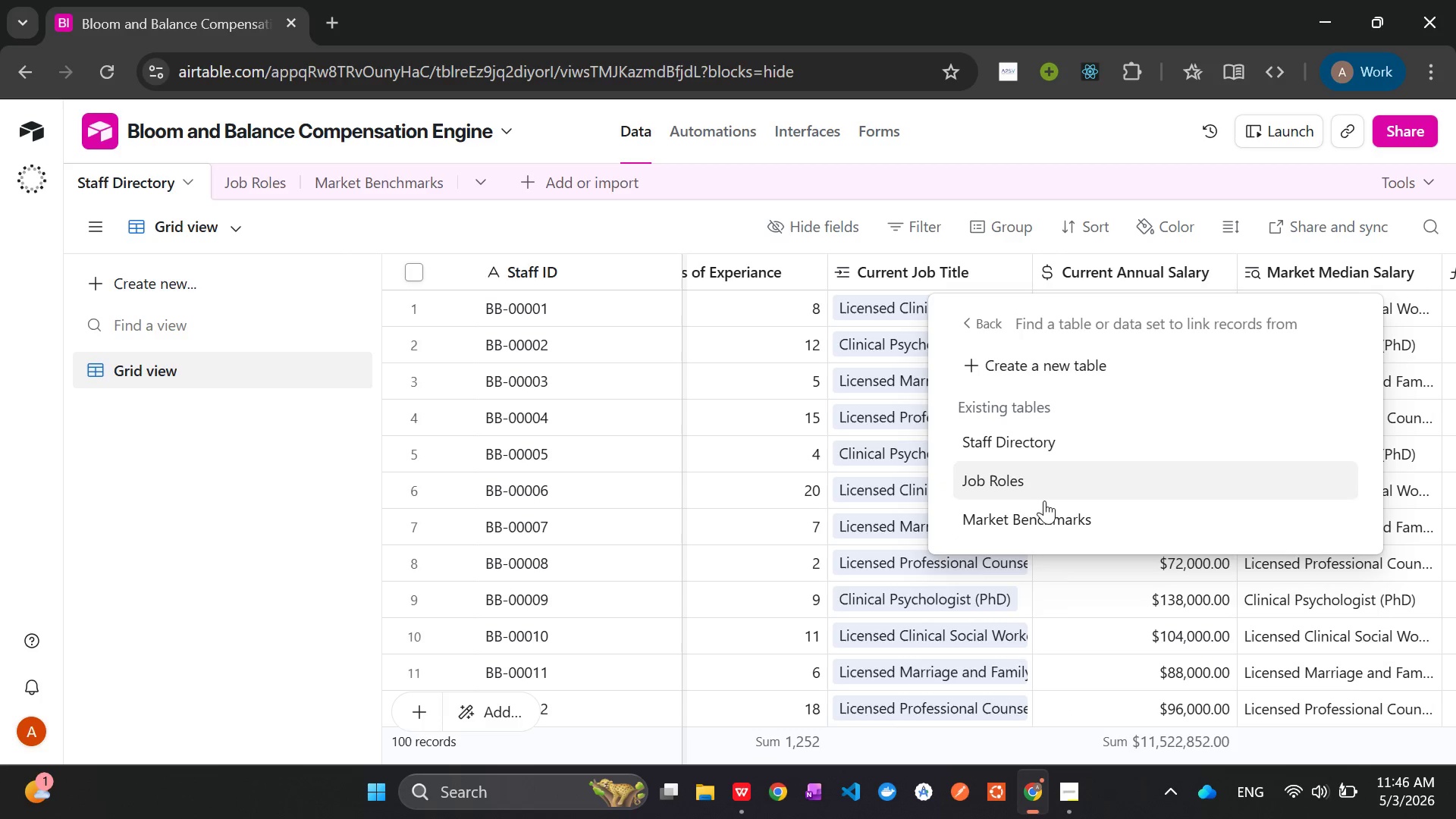 
left_click([1031, 514])
 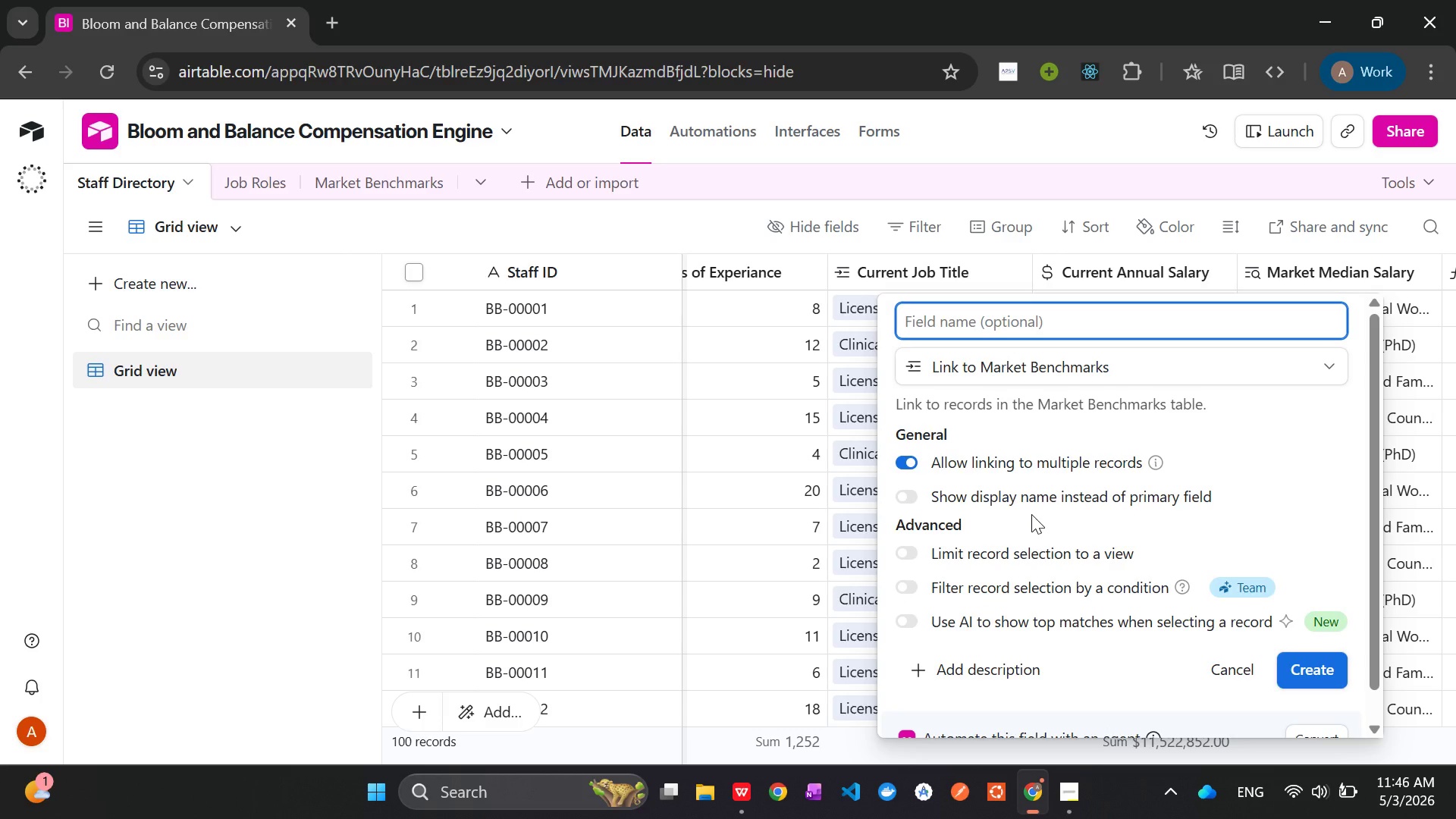 
type(Market )
 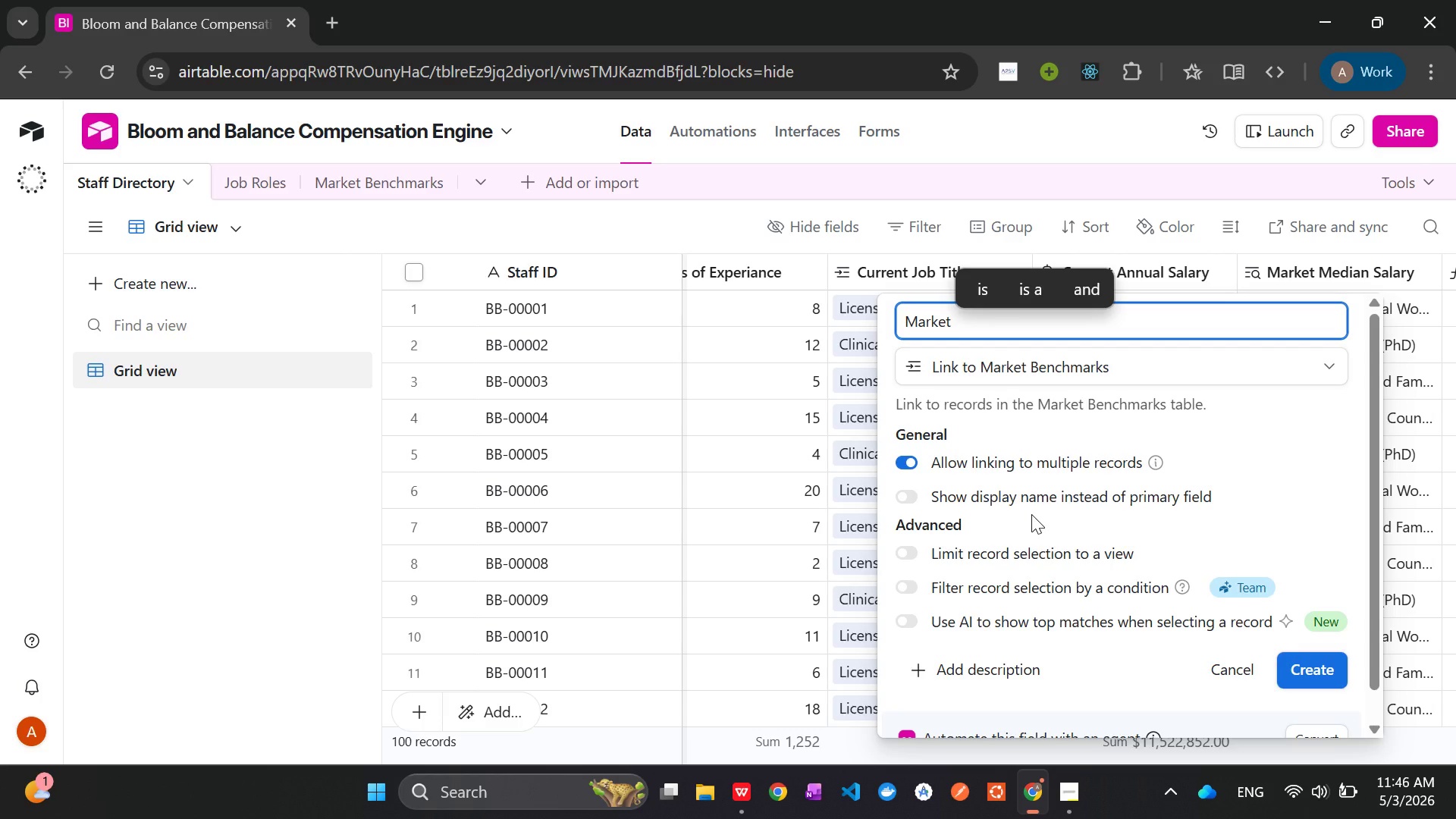 
type(Benchmarks)
 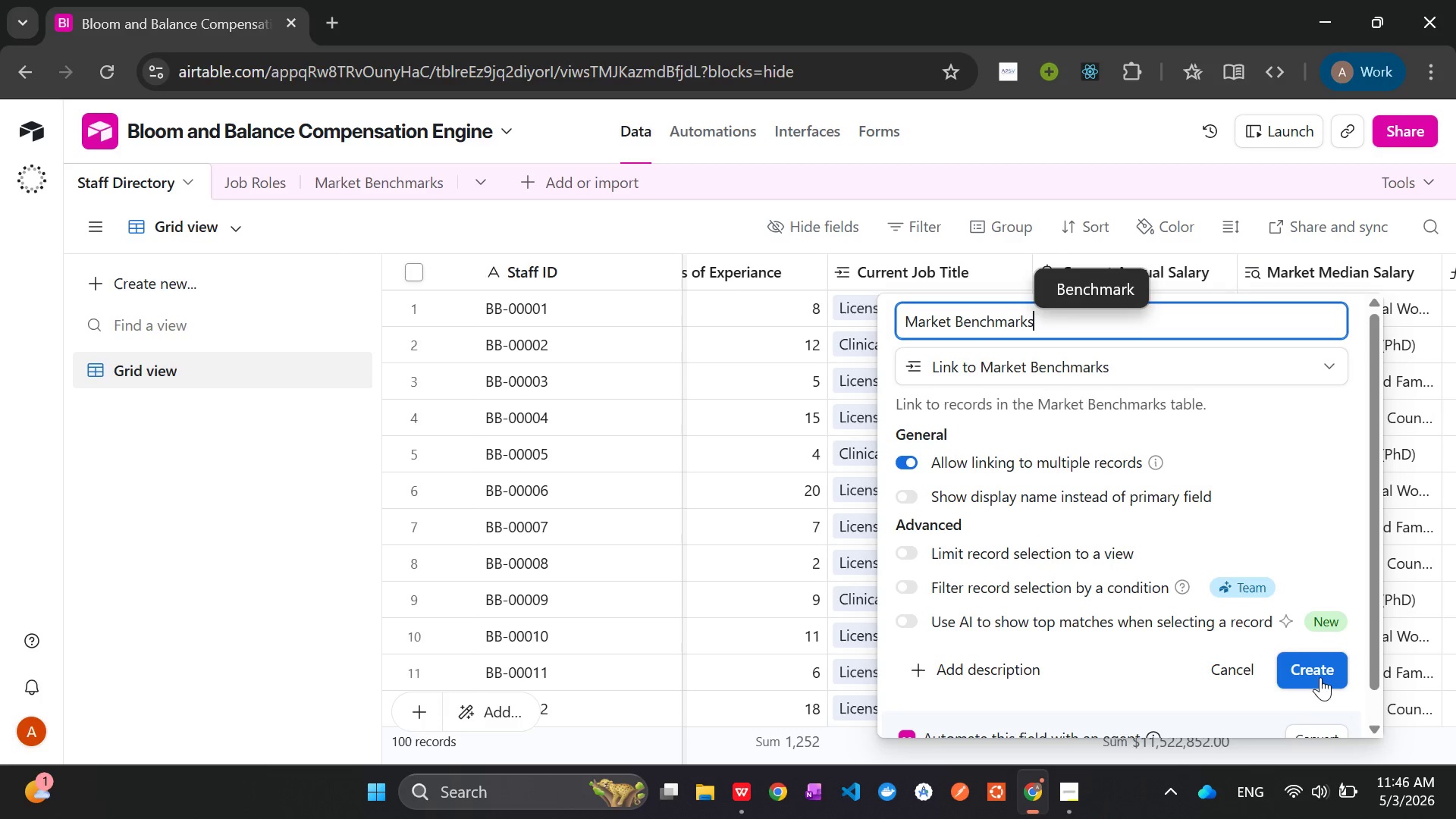 
left_click([1320, 675])
 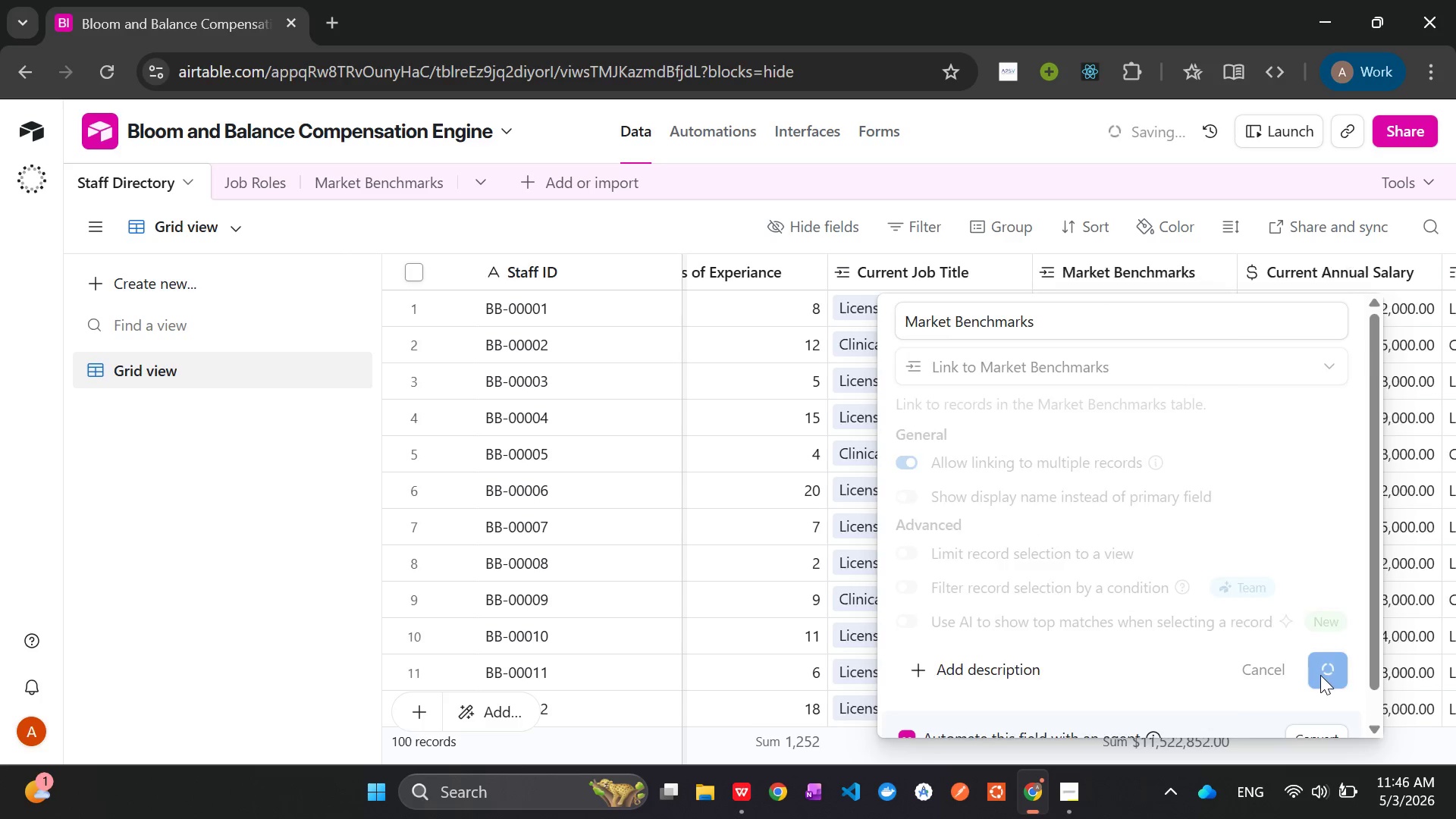 
wait(9.0)
 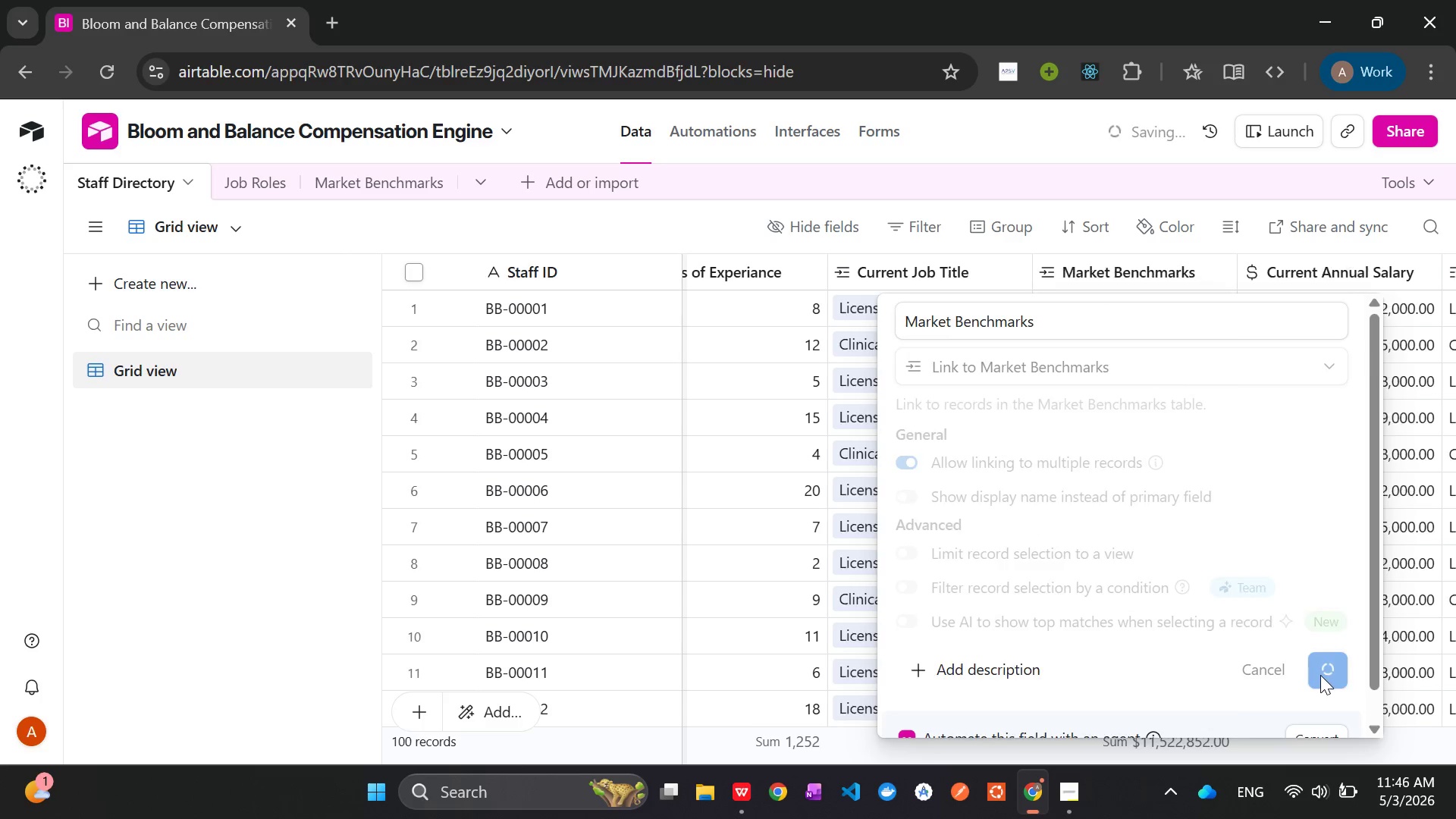 
left_click([536, 337])
 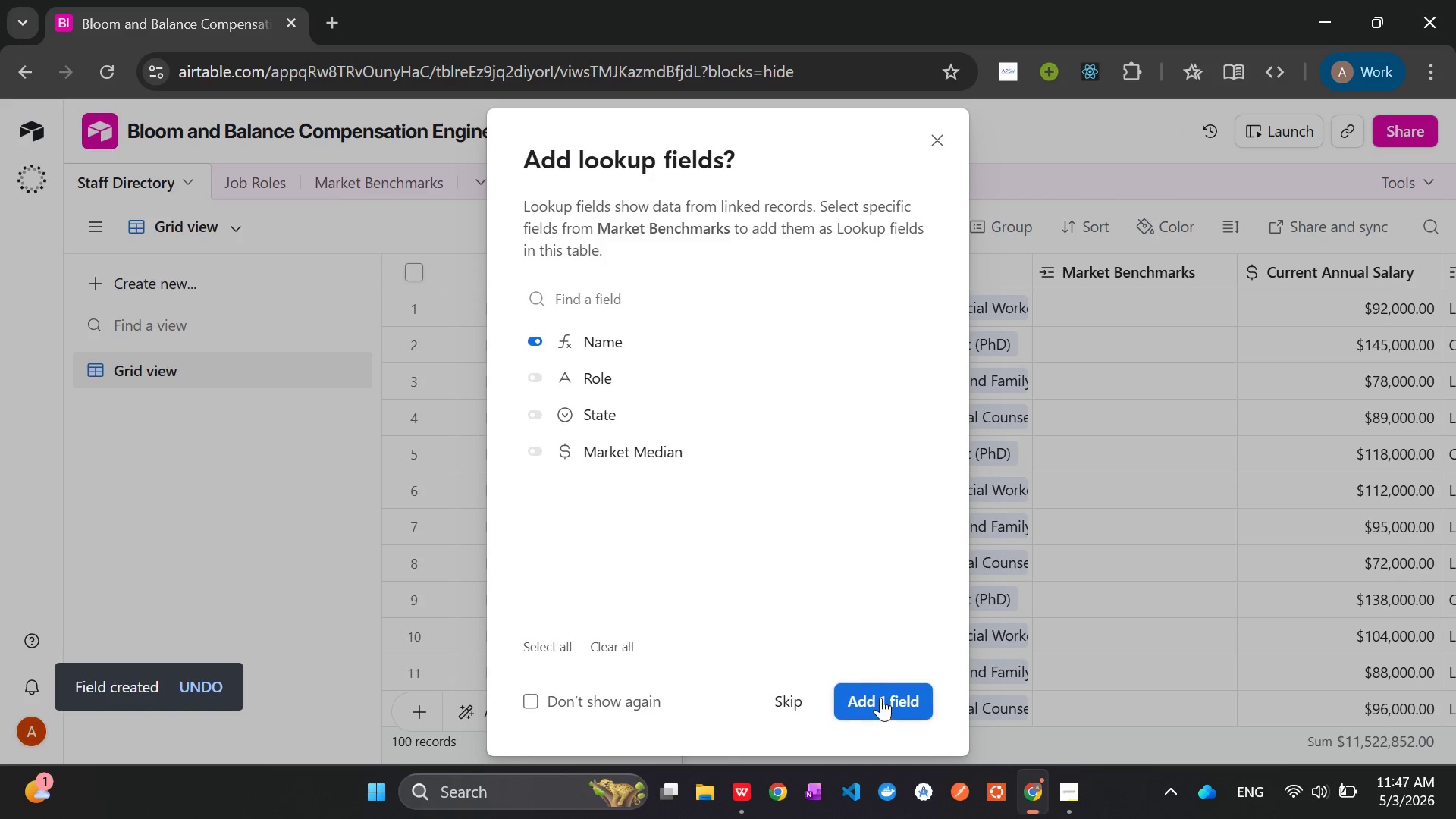 
left_click([883, 704])
 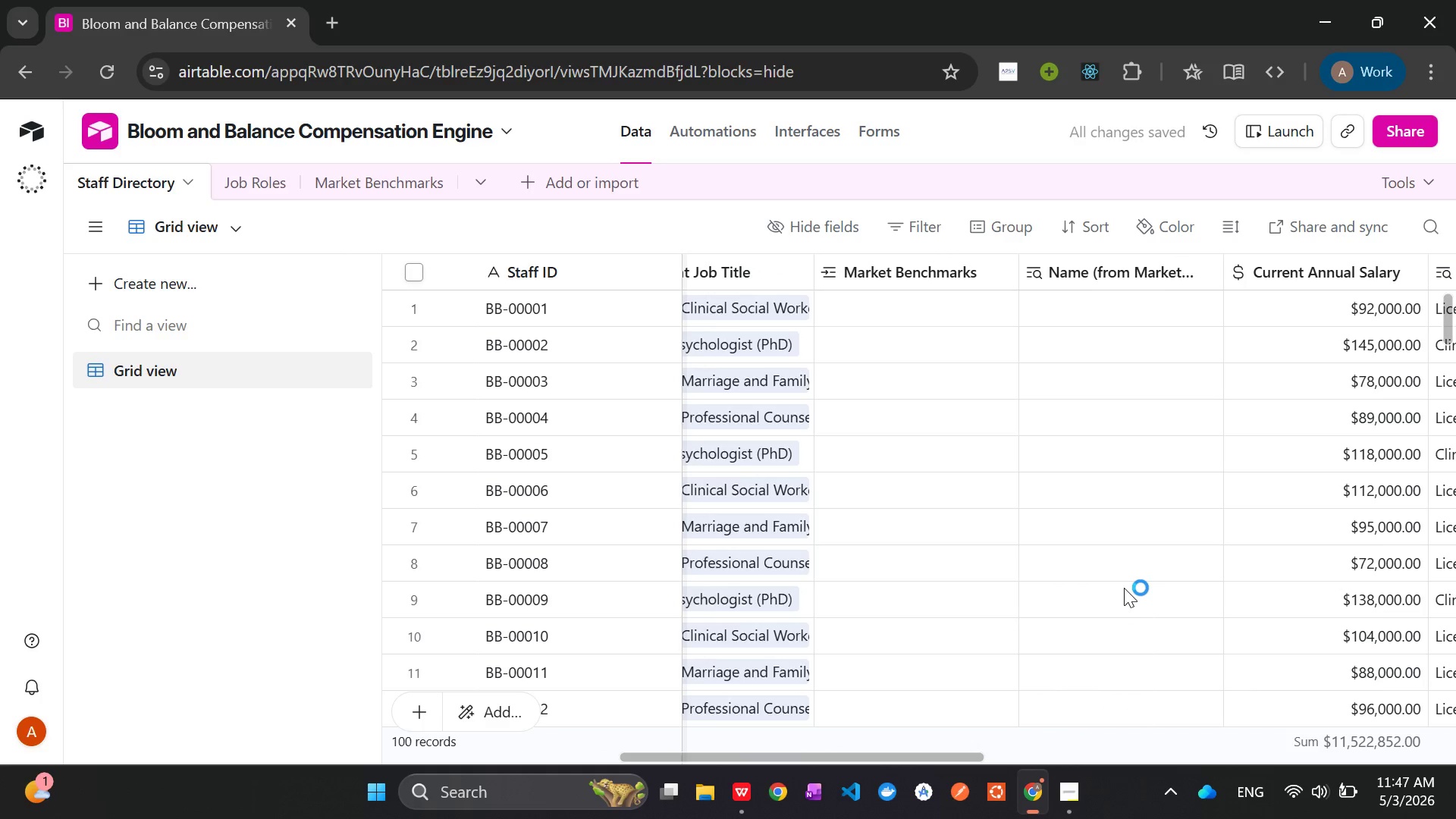 
wait(12.12)
 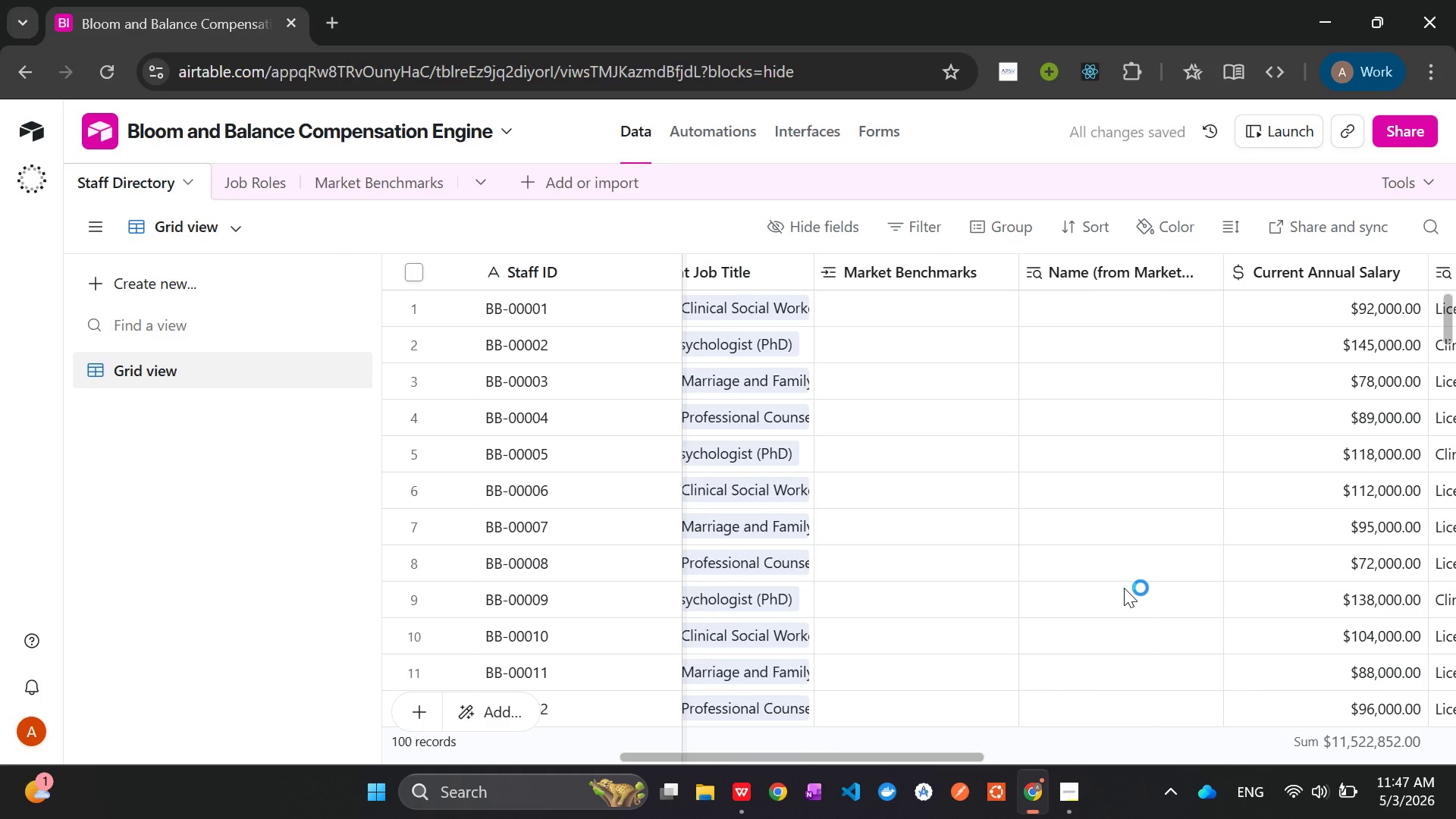 
left_click([1066, 777])